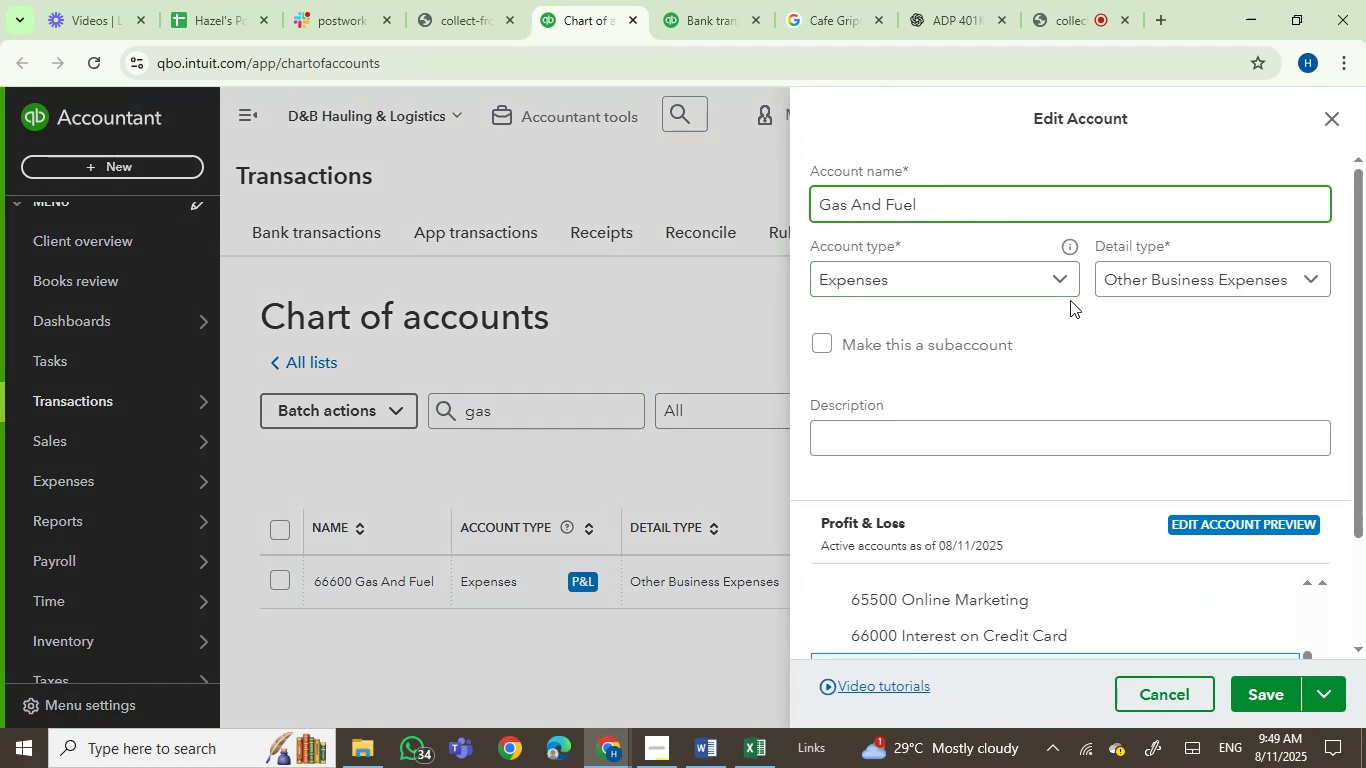 
left_click([1194, 293])
 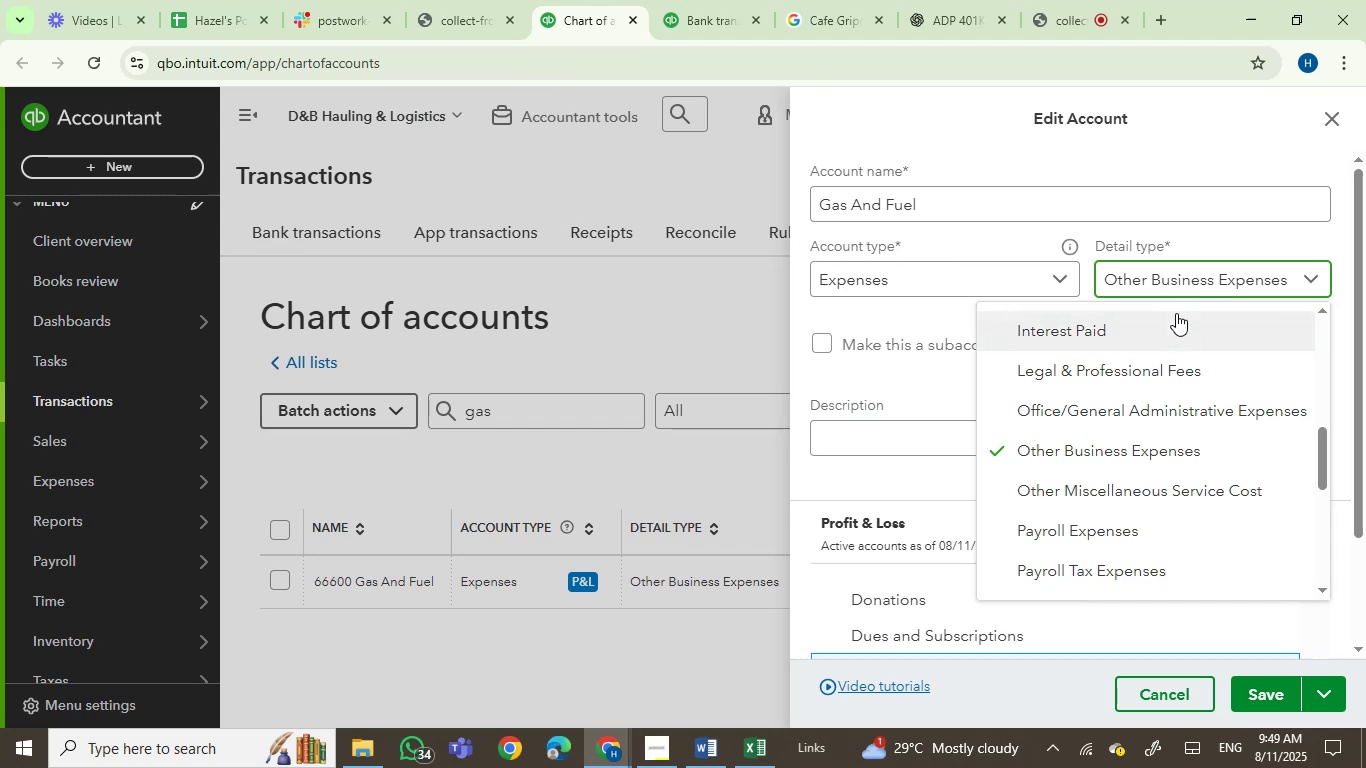 
left_click([1024, 281])
 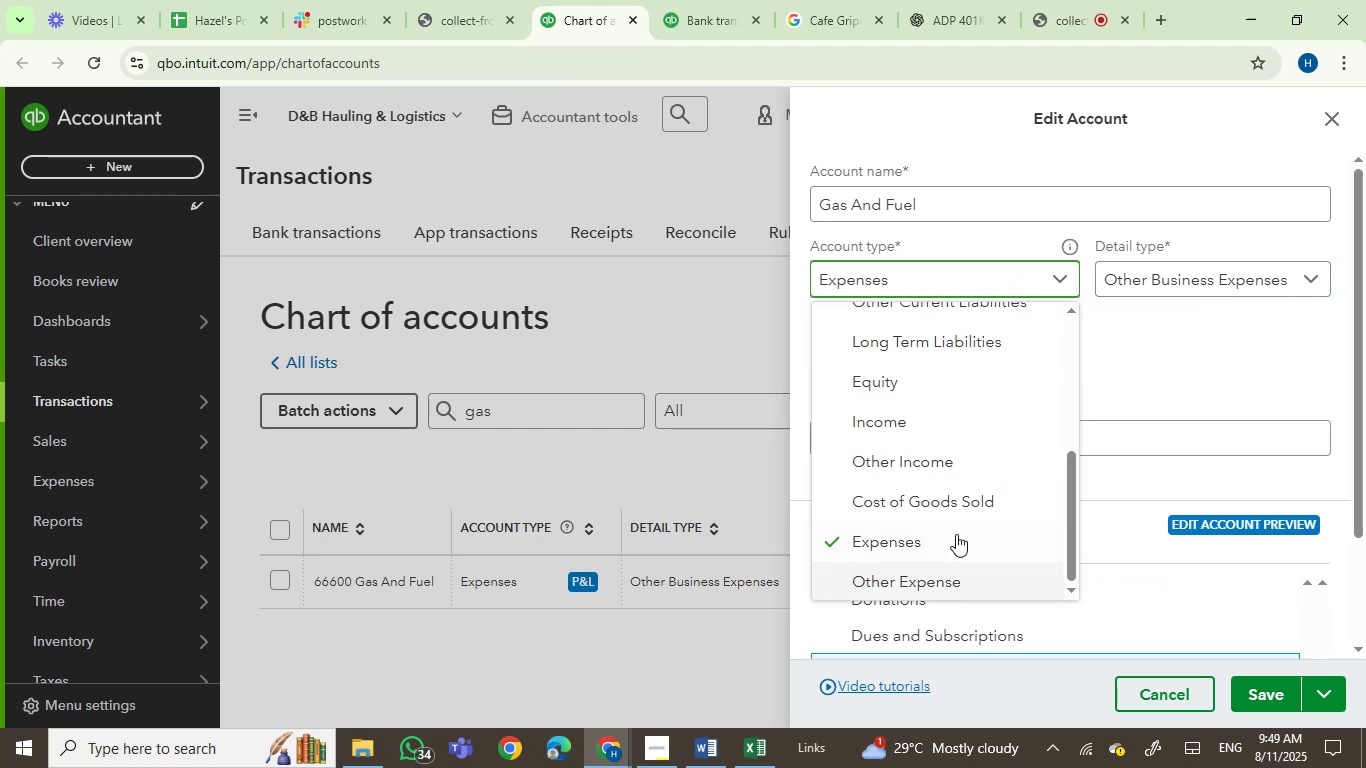 
left_click([956, 509])
 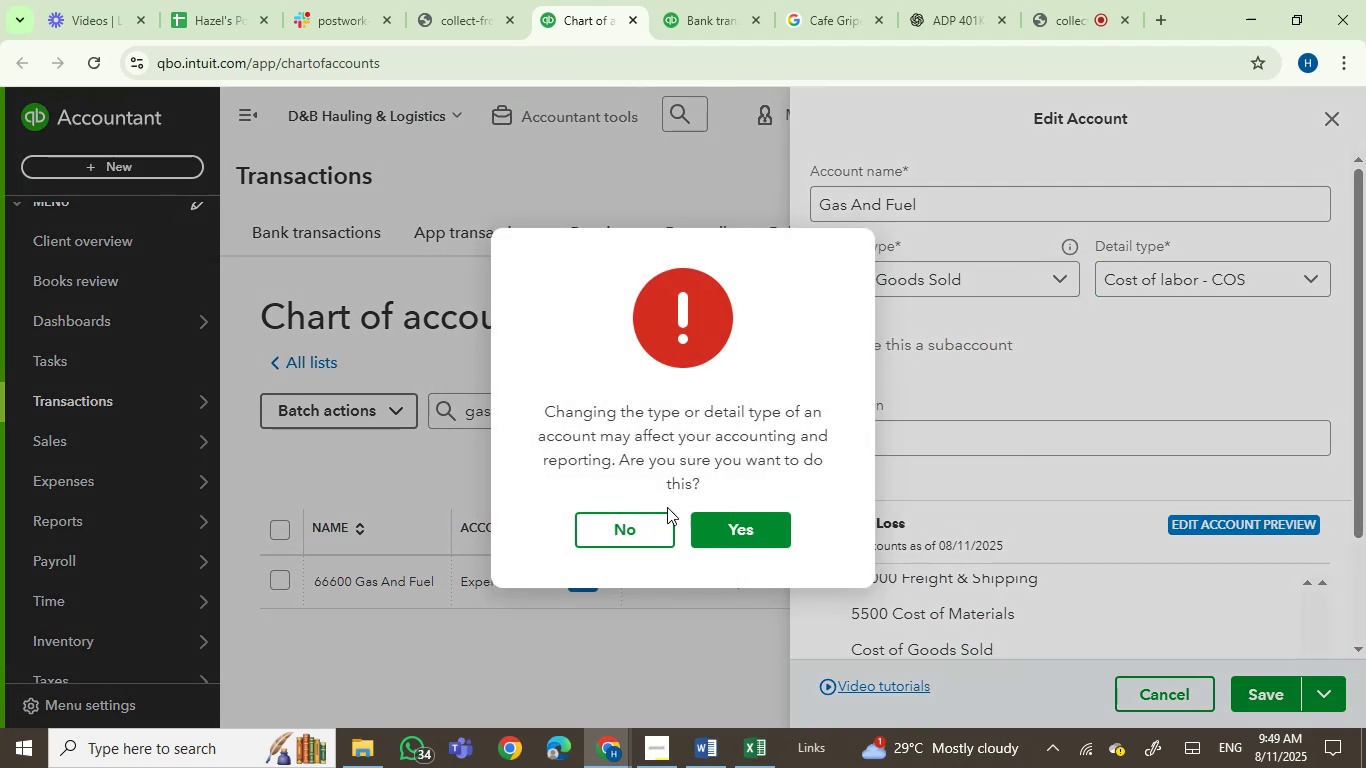 
left_click([738, 526])
 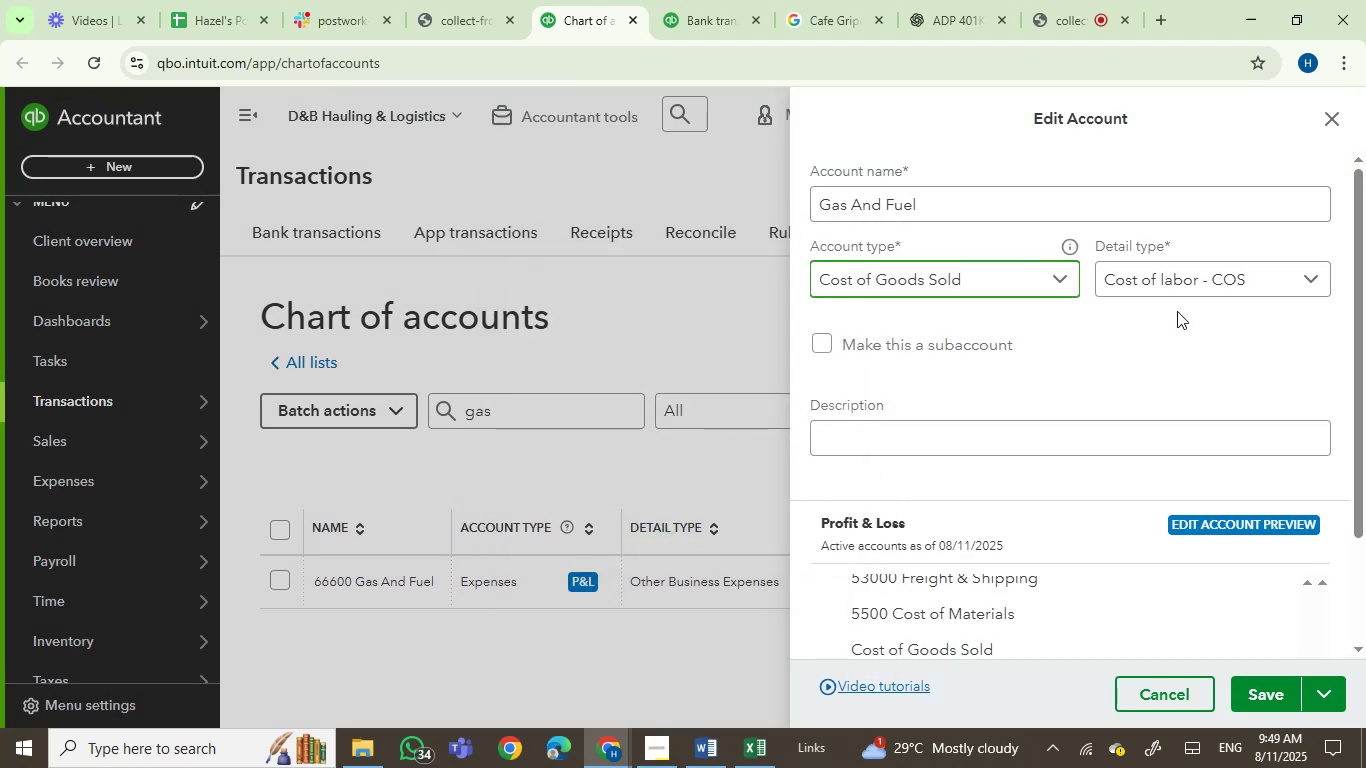 
left_click([1184, 273])
 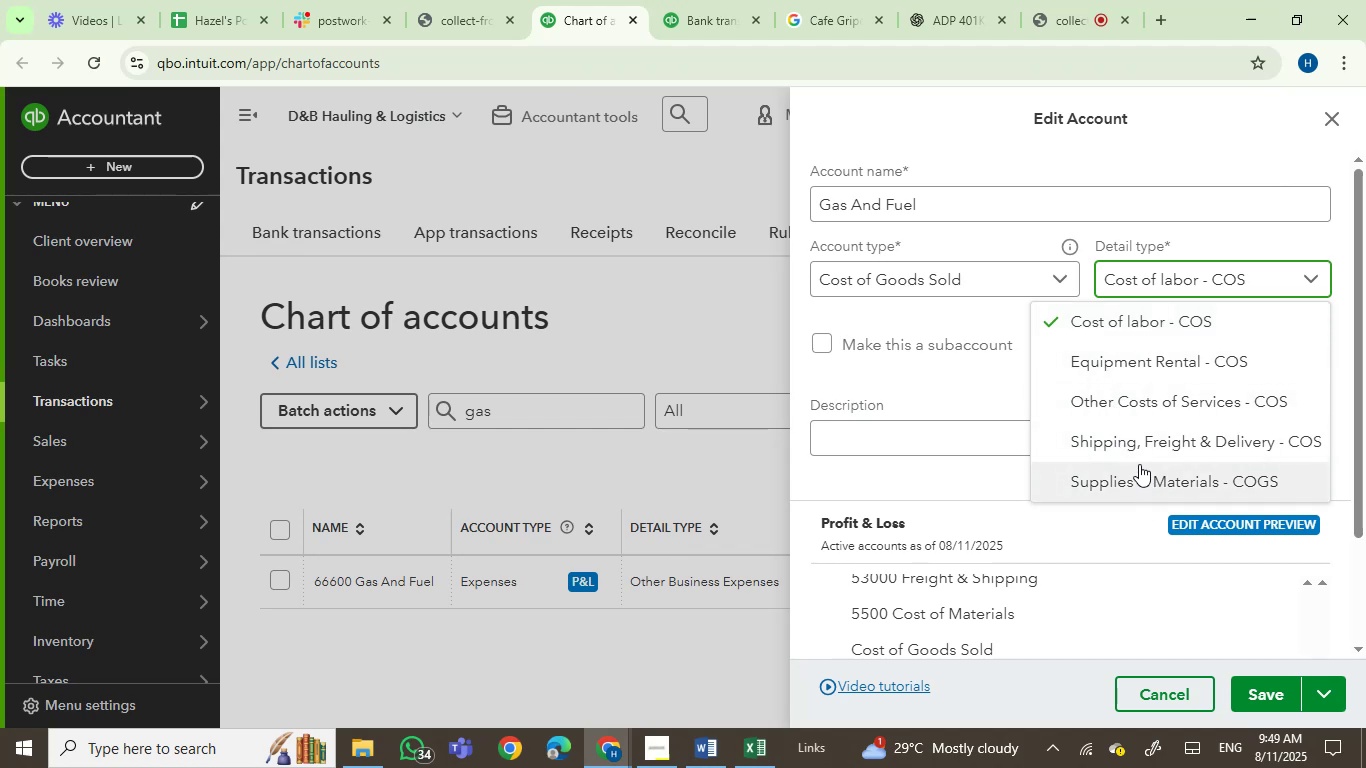 
wait(14.32)
 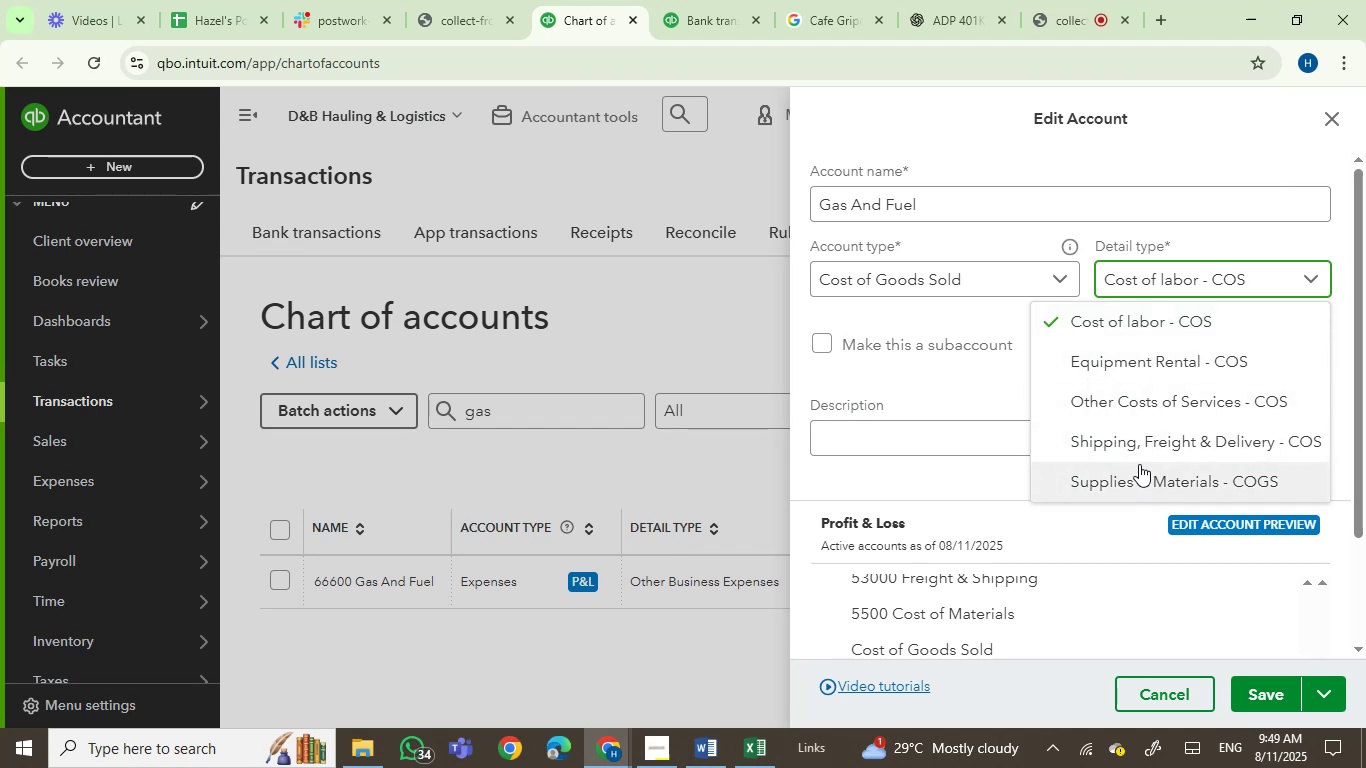 
left_click([1158, 493])
 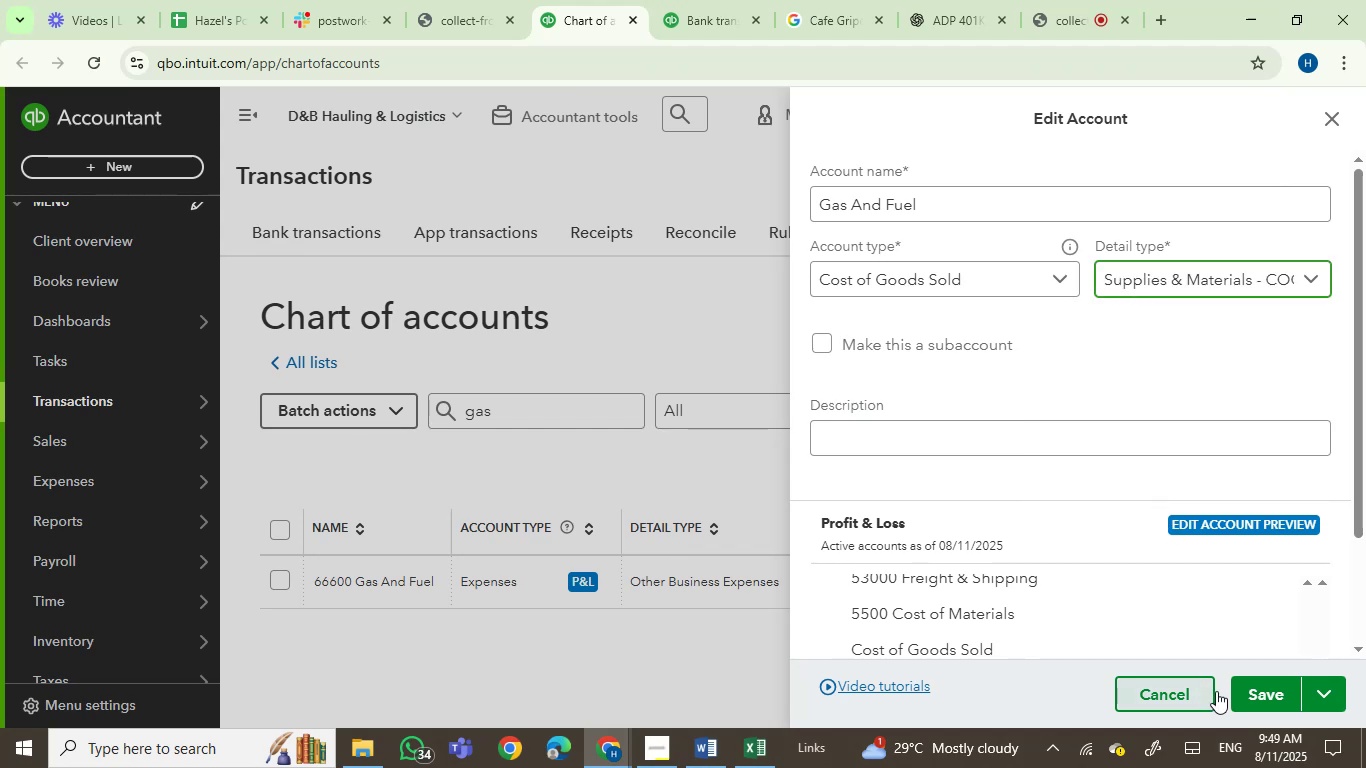 
left_click([1252, 690])
 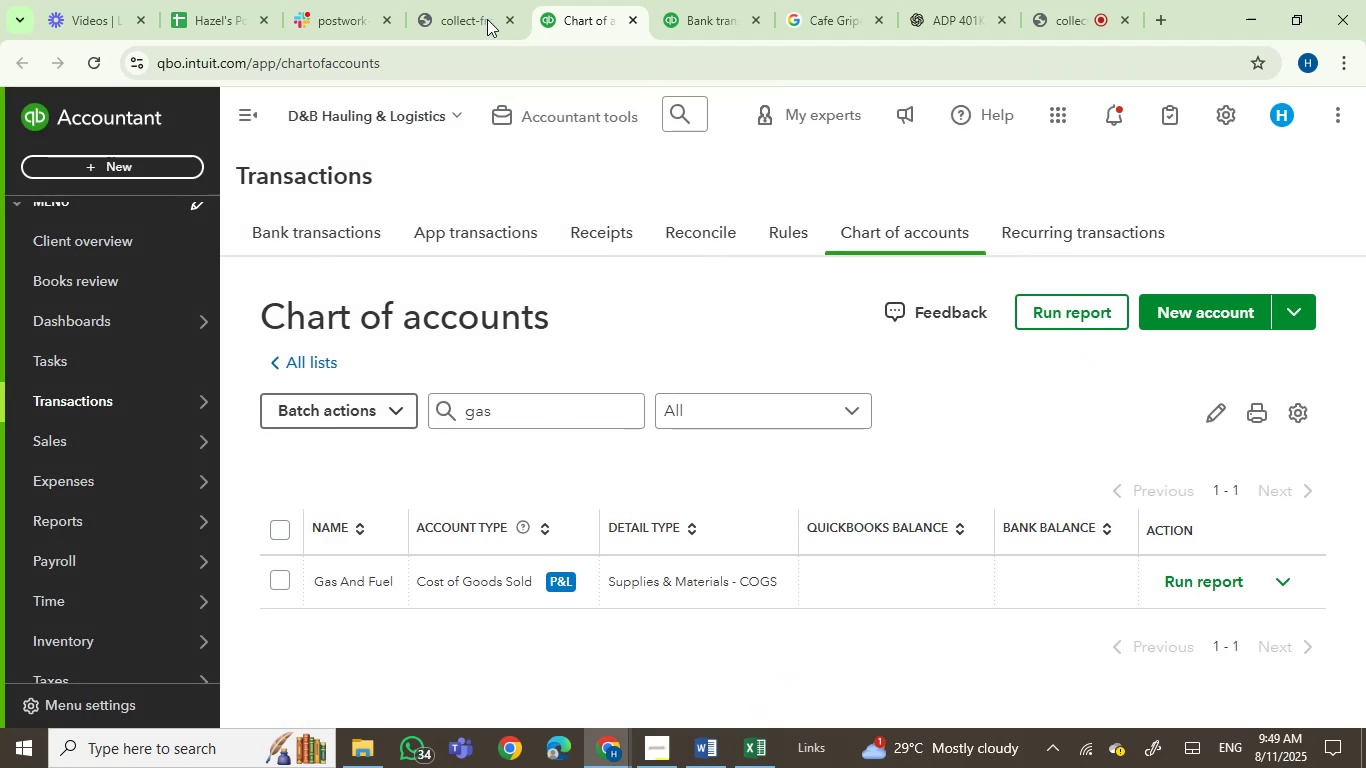 
left_click([671, 22])
 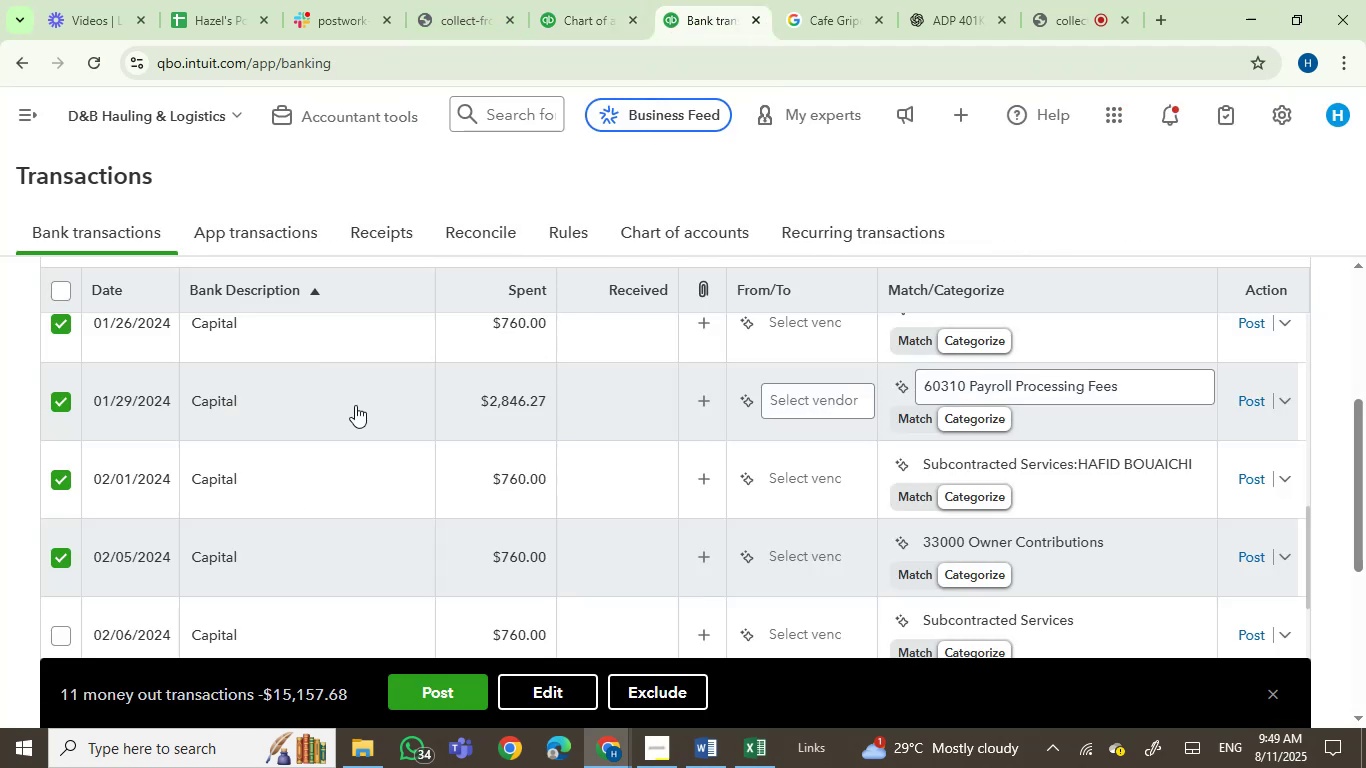 
scroll: coordinate [212, 621], scroll_direction: down, amount: 2.0
 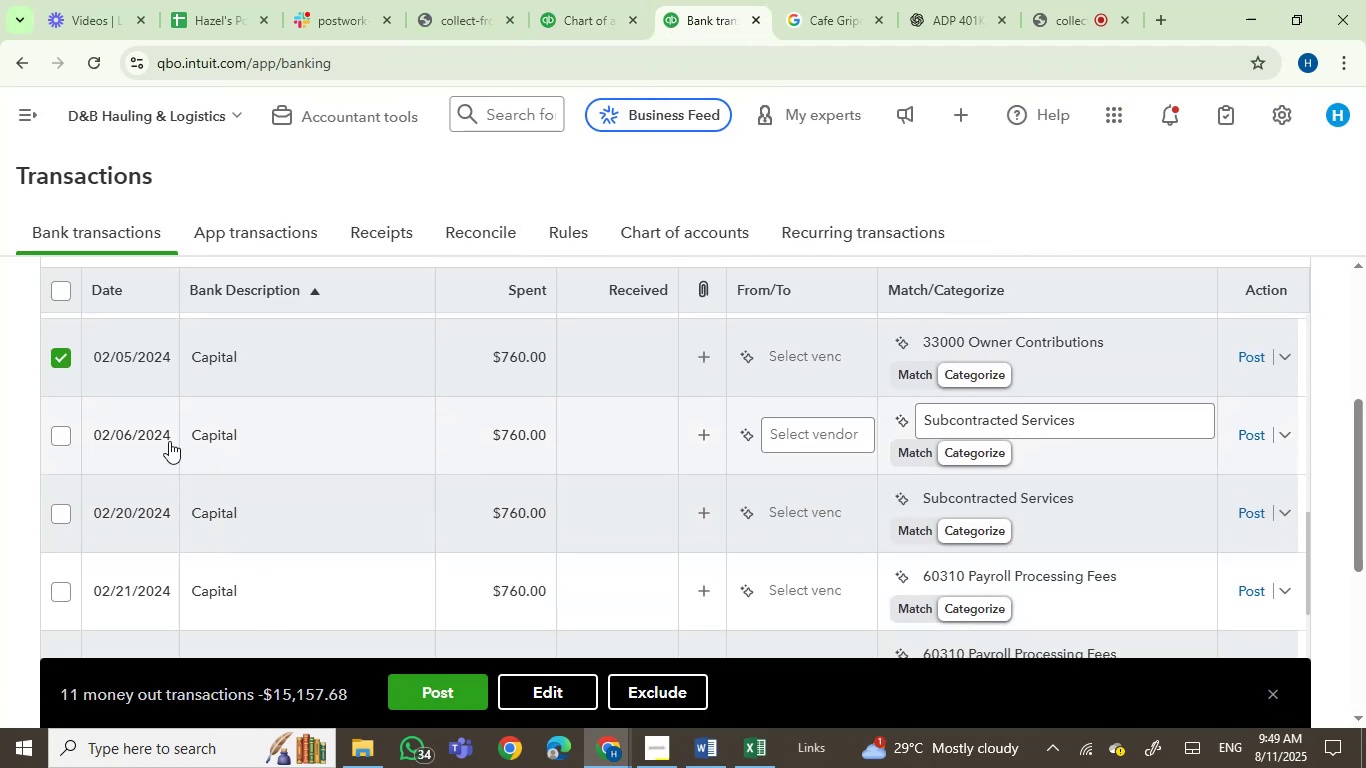 
mouse_move([165, 436])
 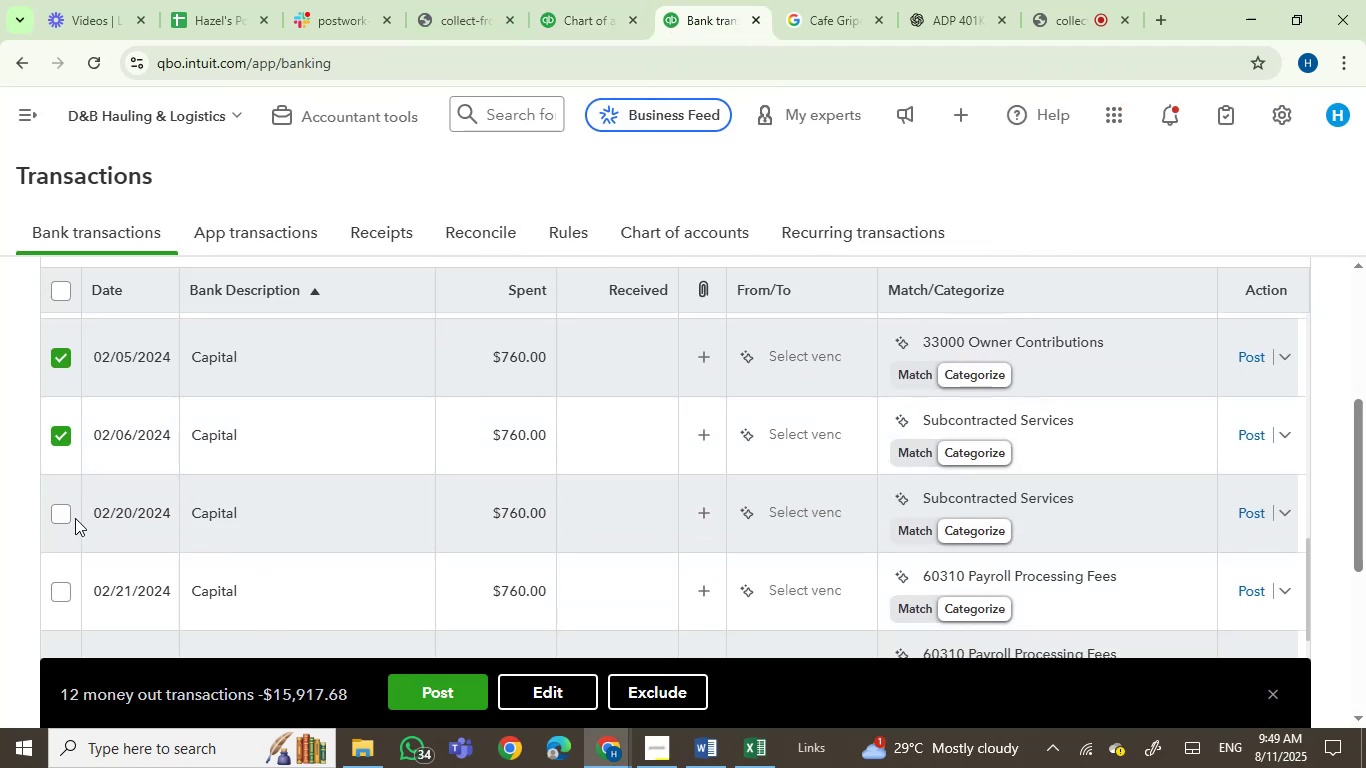 
left_click([60, 518])
 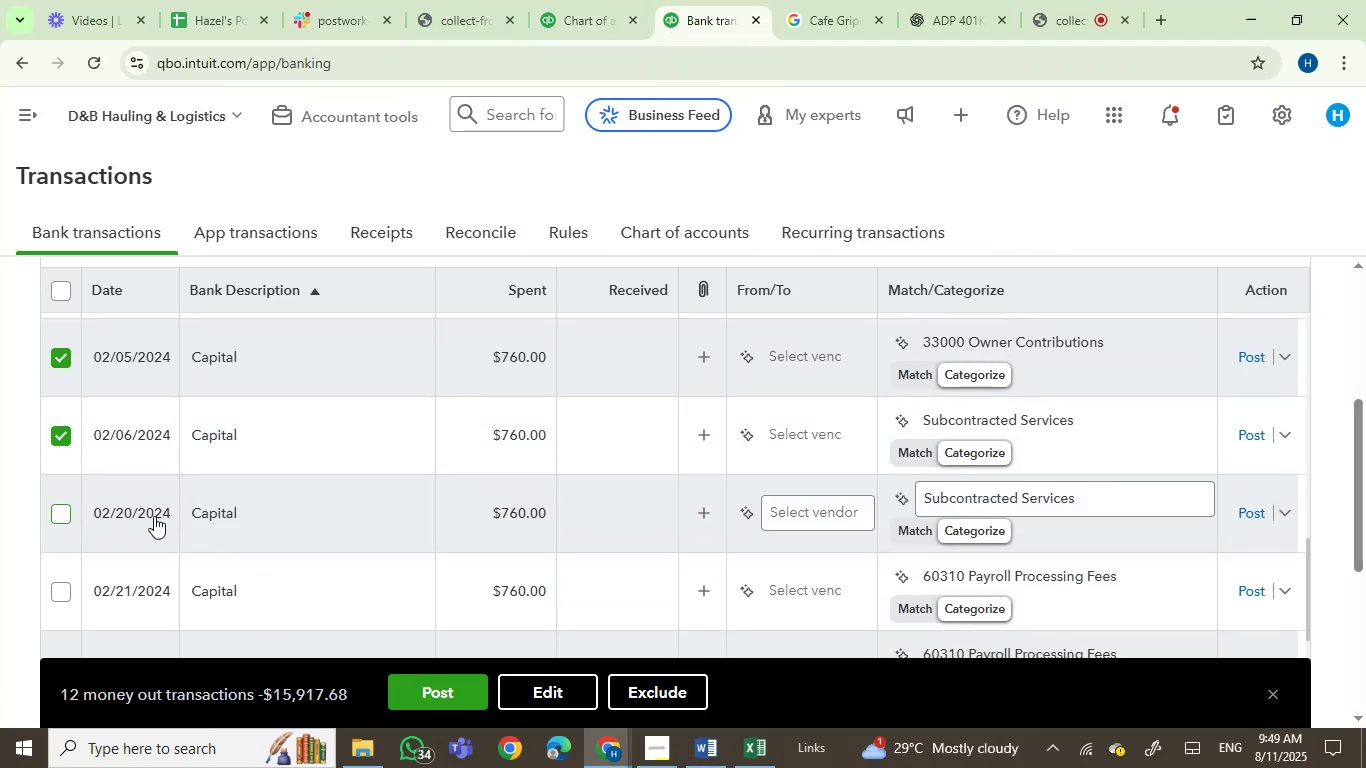 
mouse_move([200, 539])
 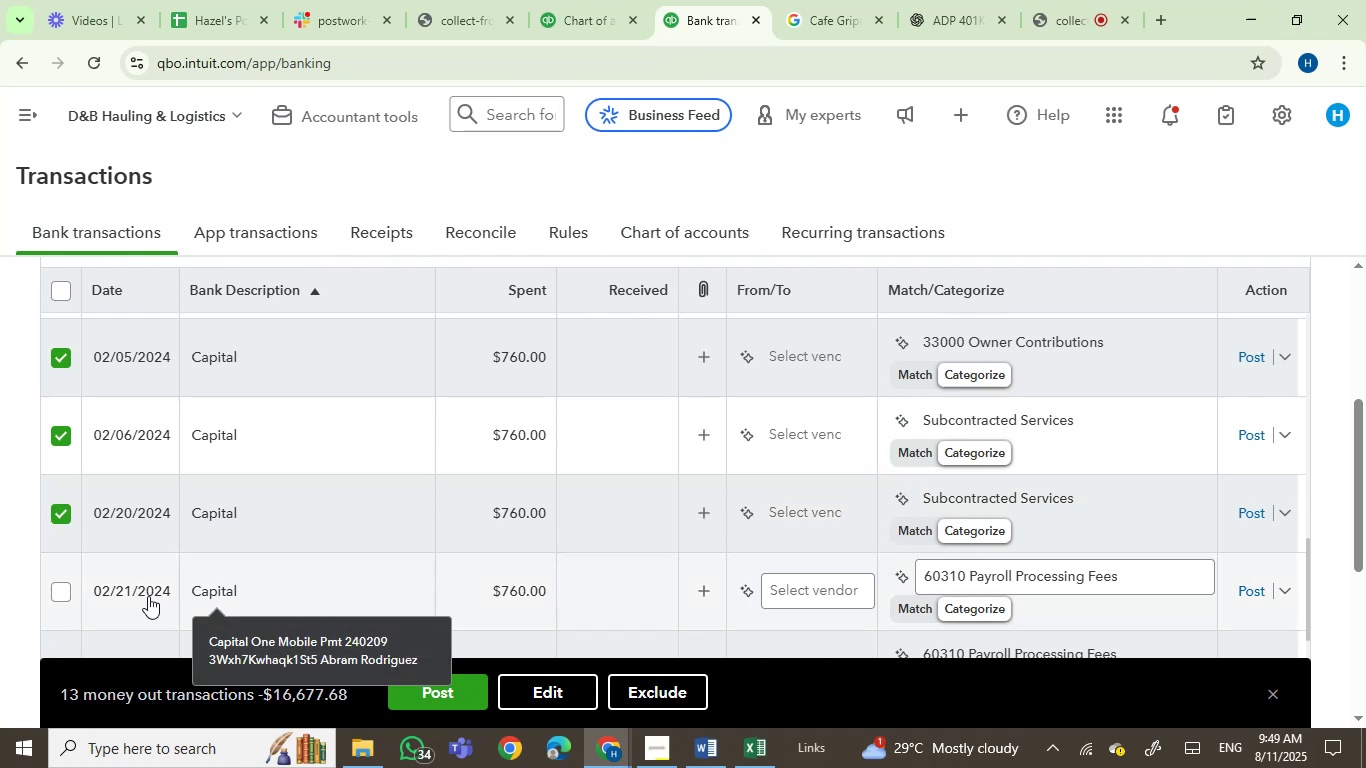 
left_click([61, 592])
 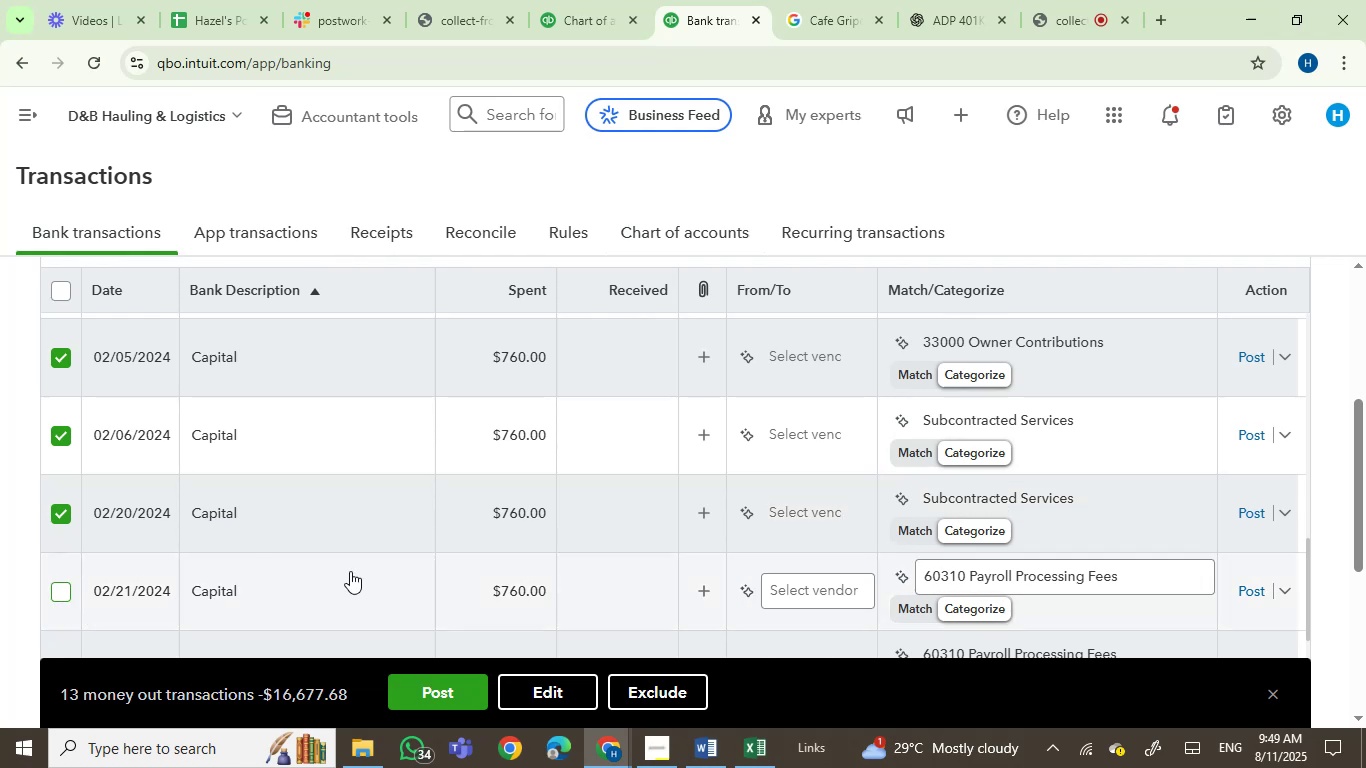 
scroll: coordinate [387, 569], scroll_direction: down, amount: 2.0
 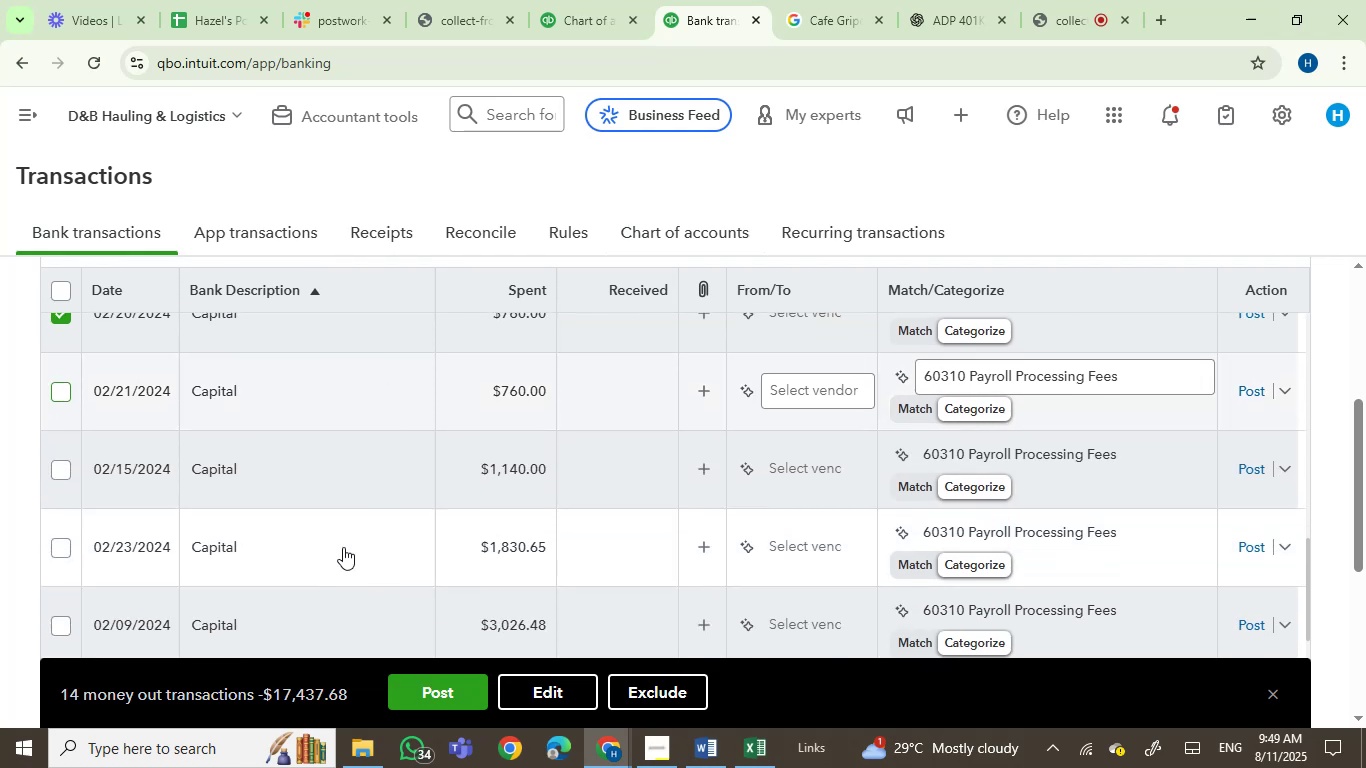 
mouse_move([211, 463])
 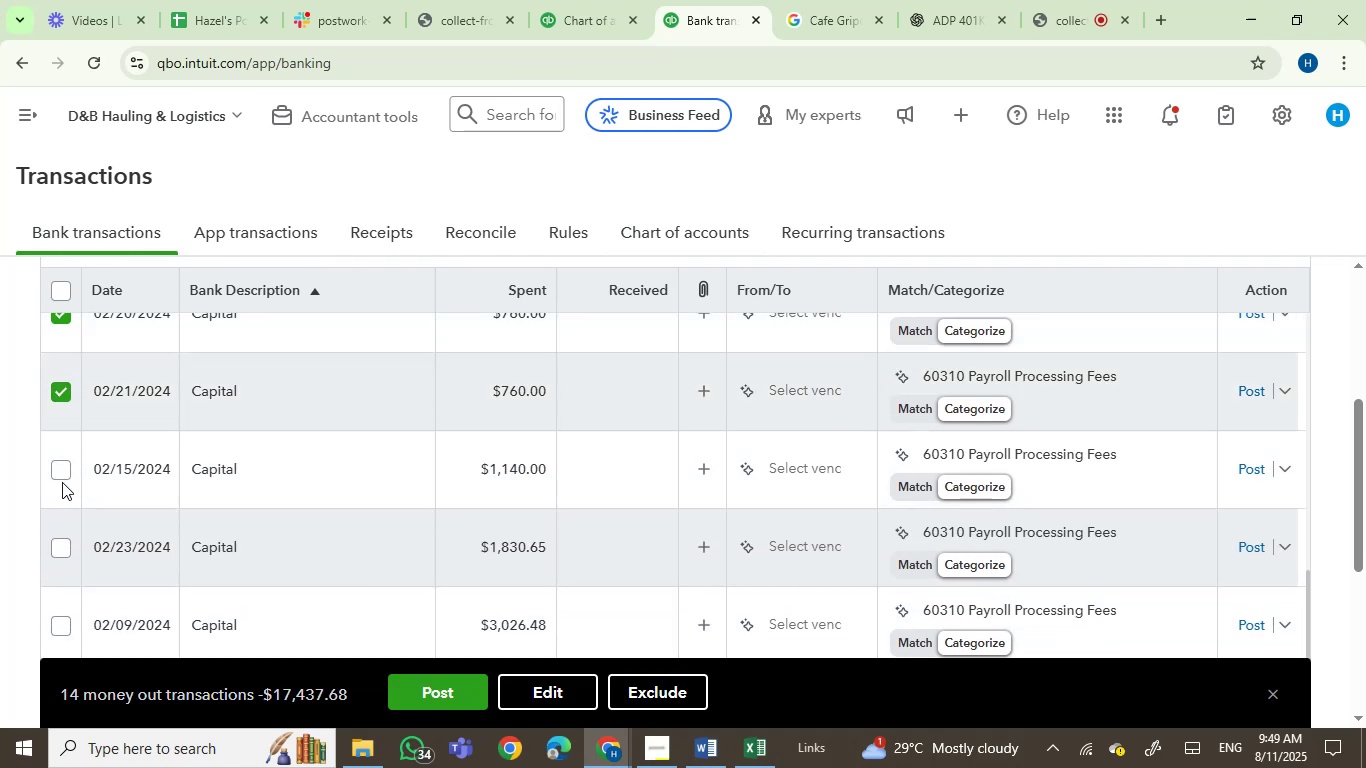 
left_click([57, 471])
 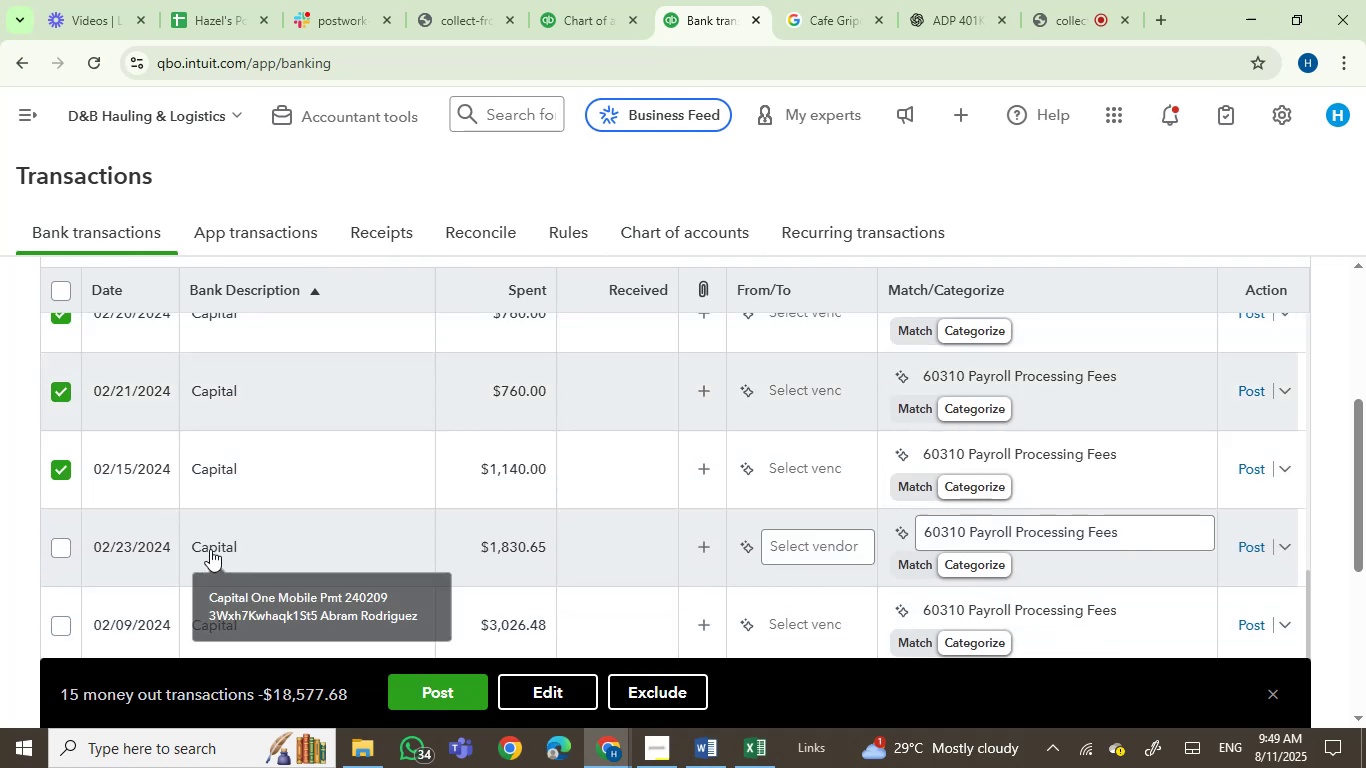 
left_click([210, 548])
 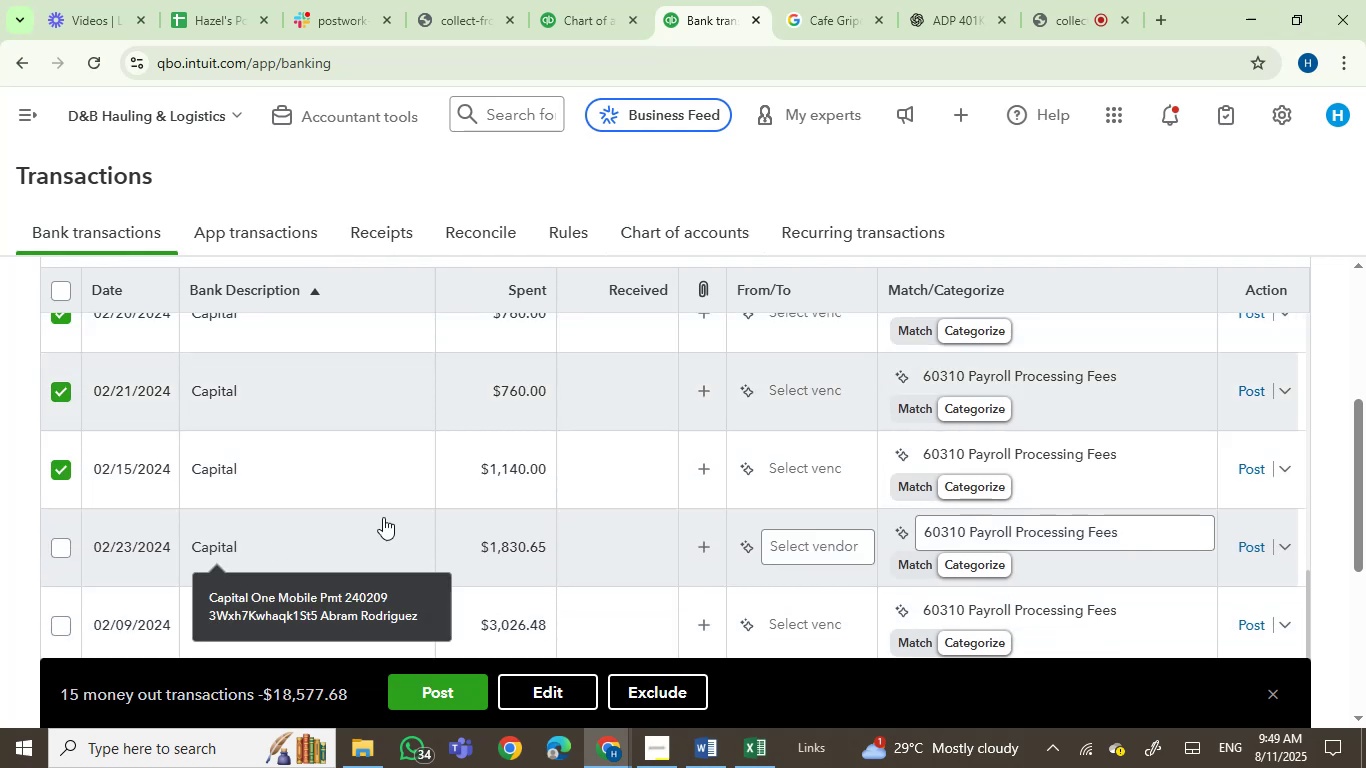 
scroll: coordinate [461, 509], scroll_direction: none, amount: 0.0
 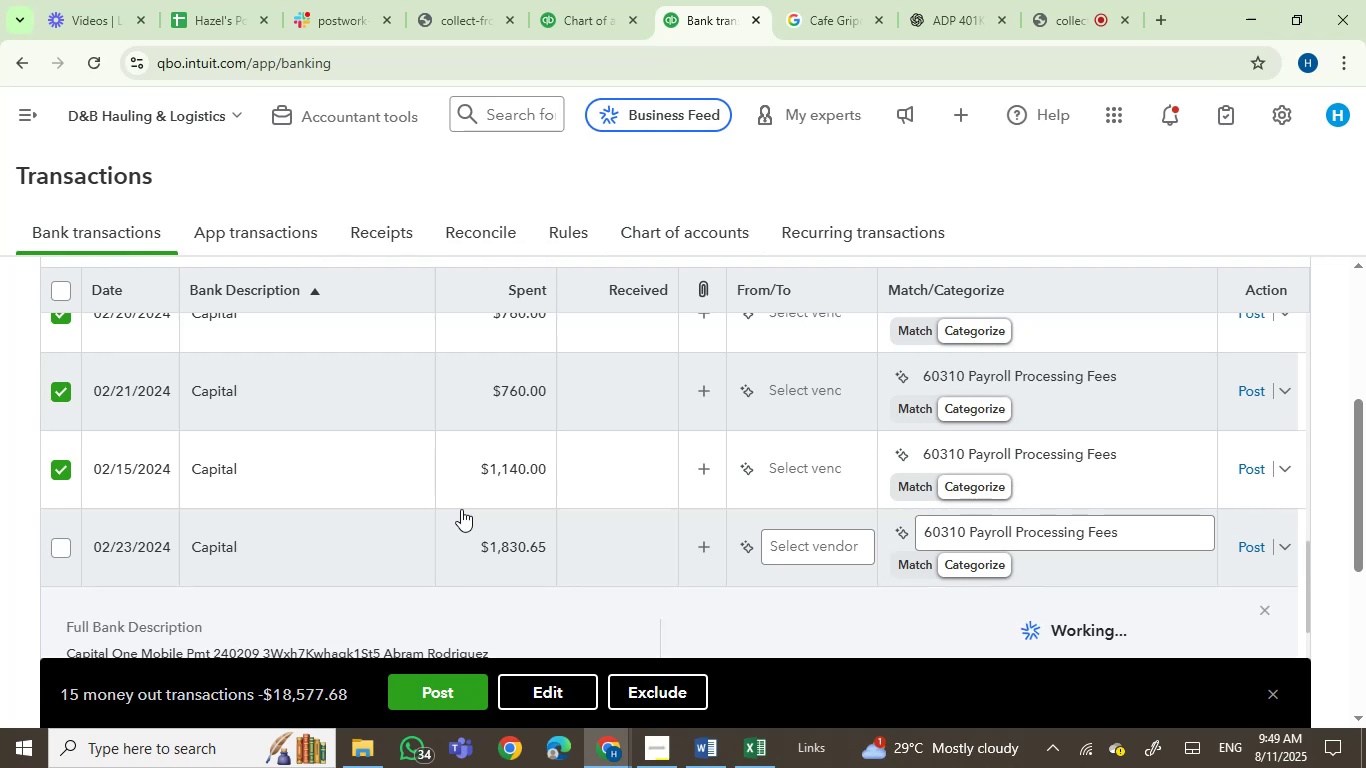 
scroll: coordinate [446, 509], scroll_direction: down, amount: 2.0
 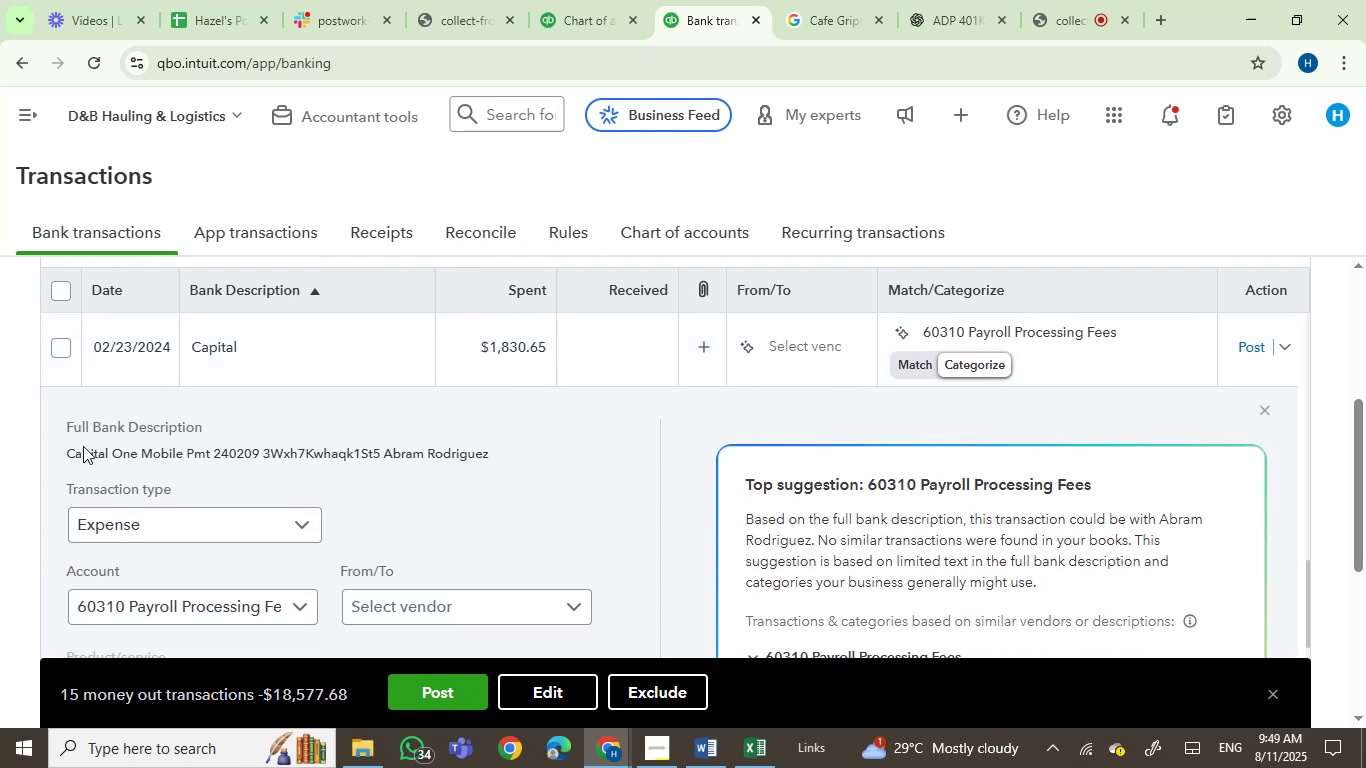 
left_click([80, 456])
 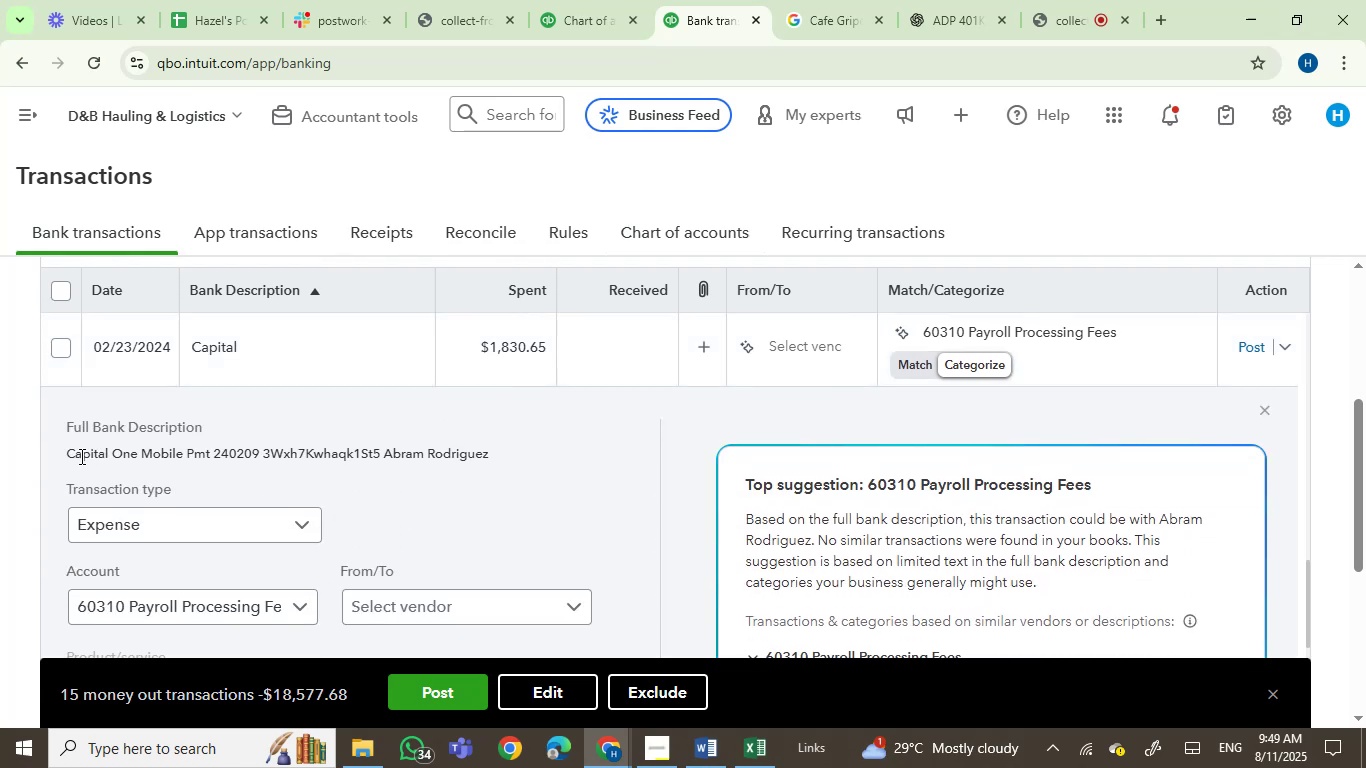 
left_click_drag(start_coordinate=[80, 456], to_coordinate=[202, 467])
 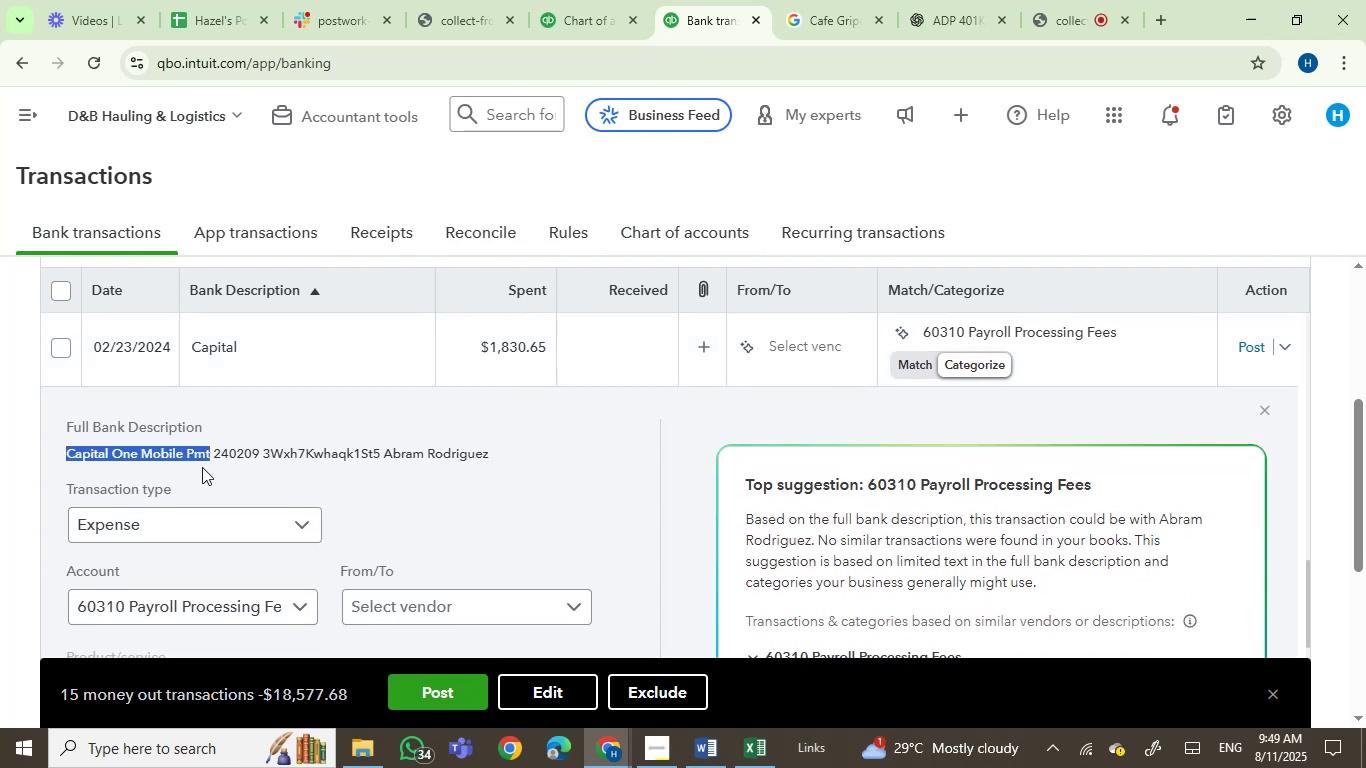 
key(Control+C)
 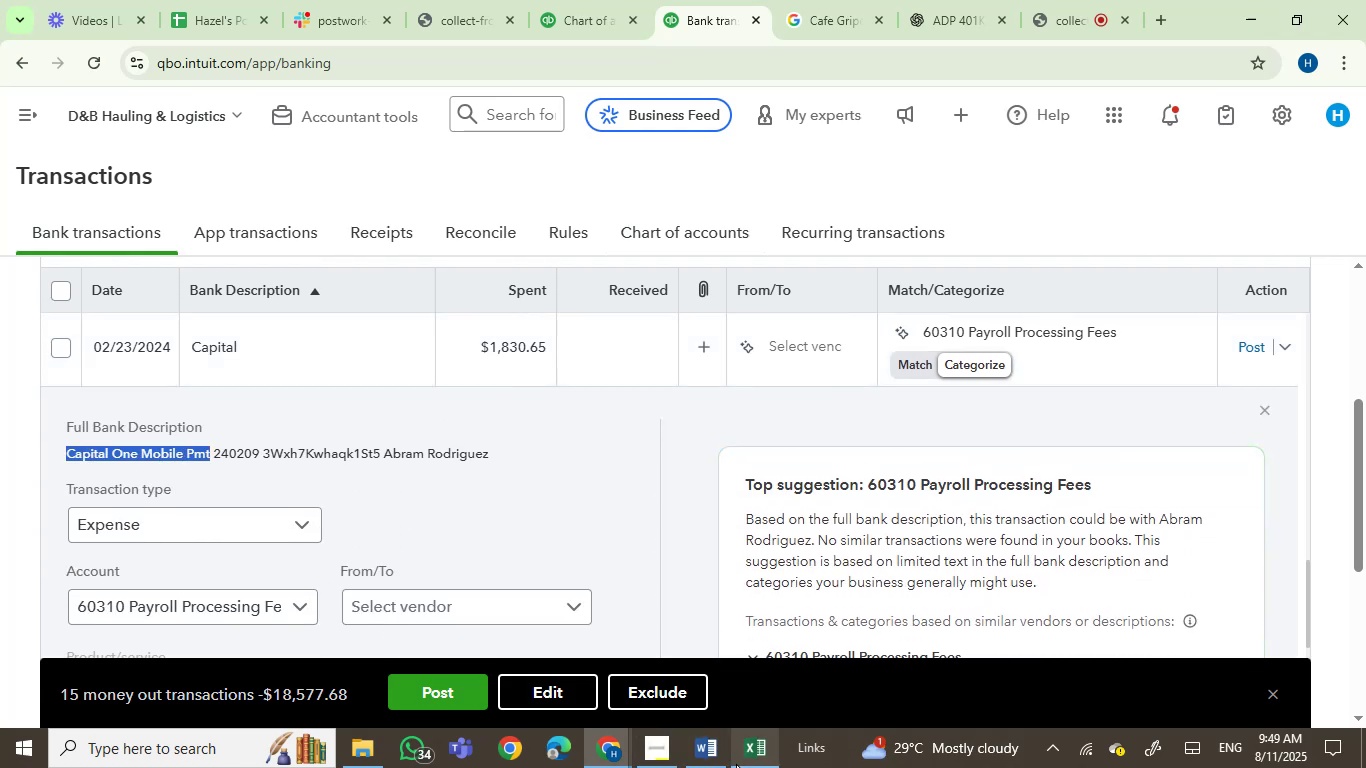 
left_click([703, 750])
 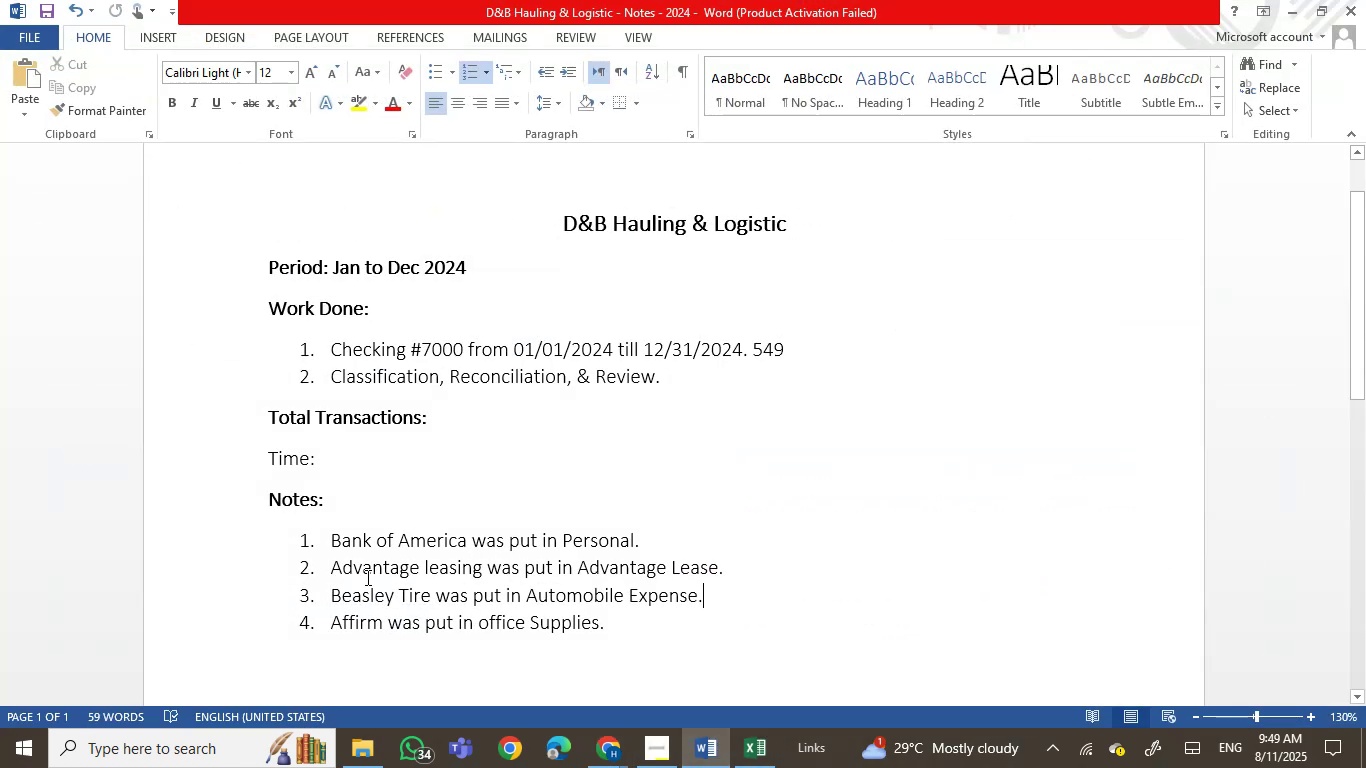 
left_click([340, 566])
 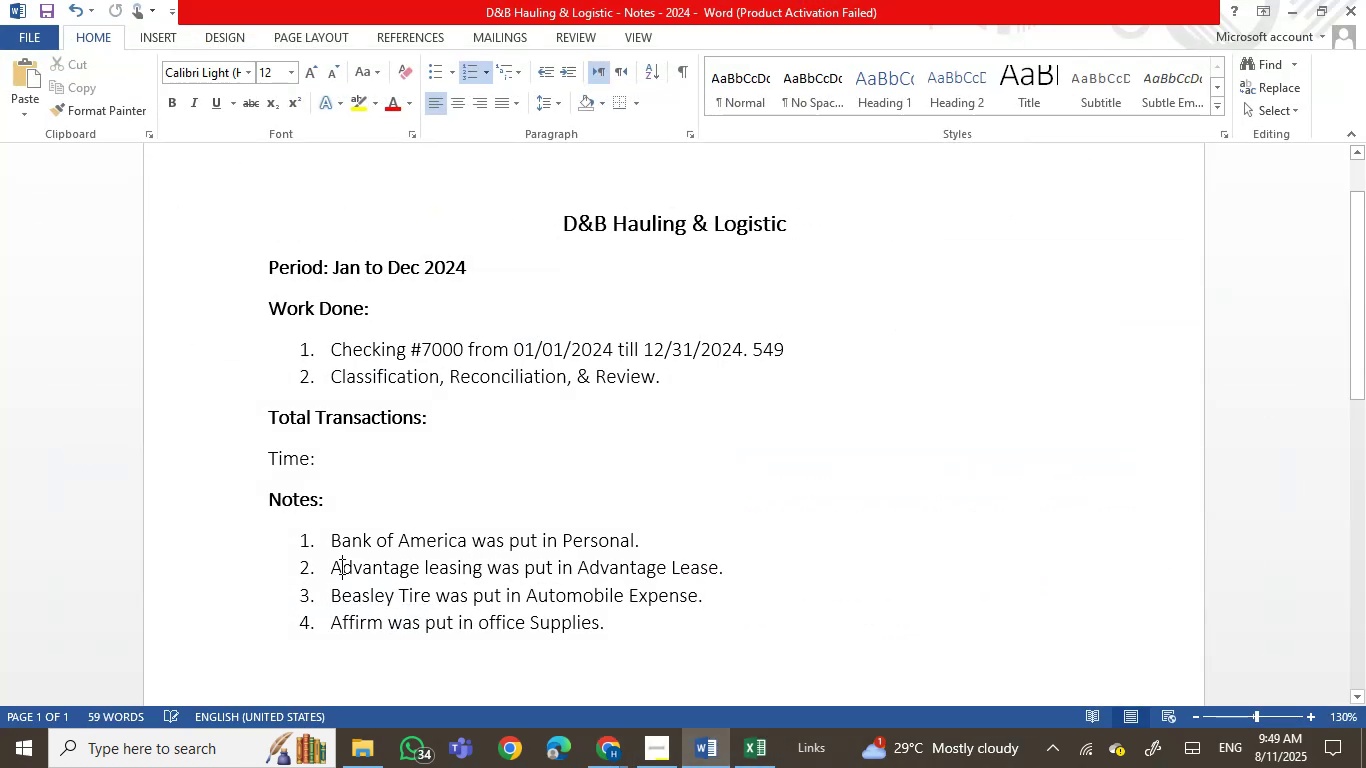 
key(ArrowLeft)
 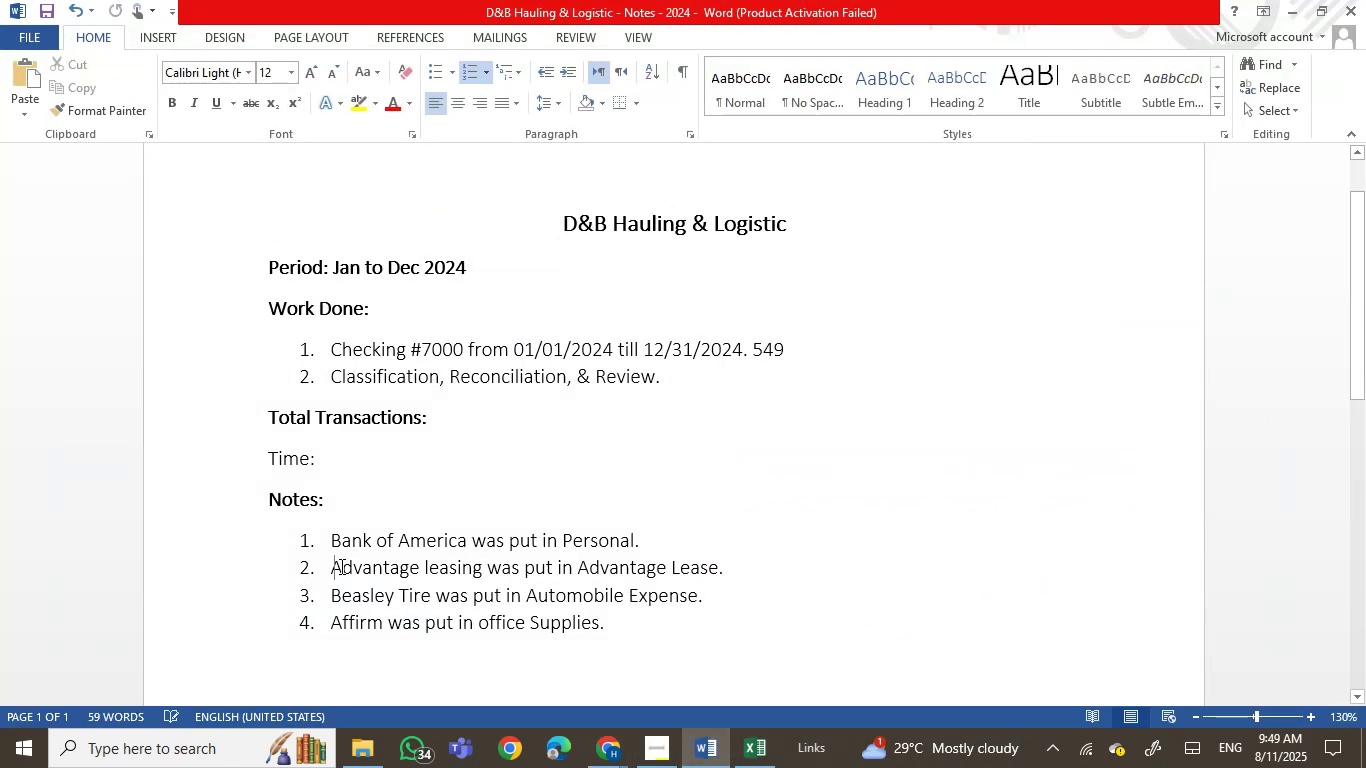 
key(Enter)
 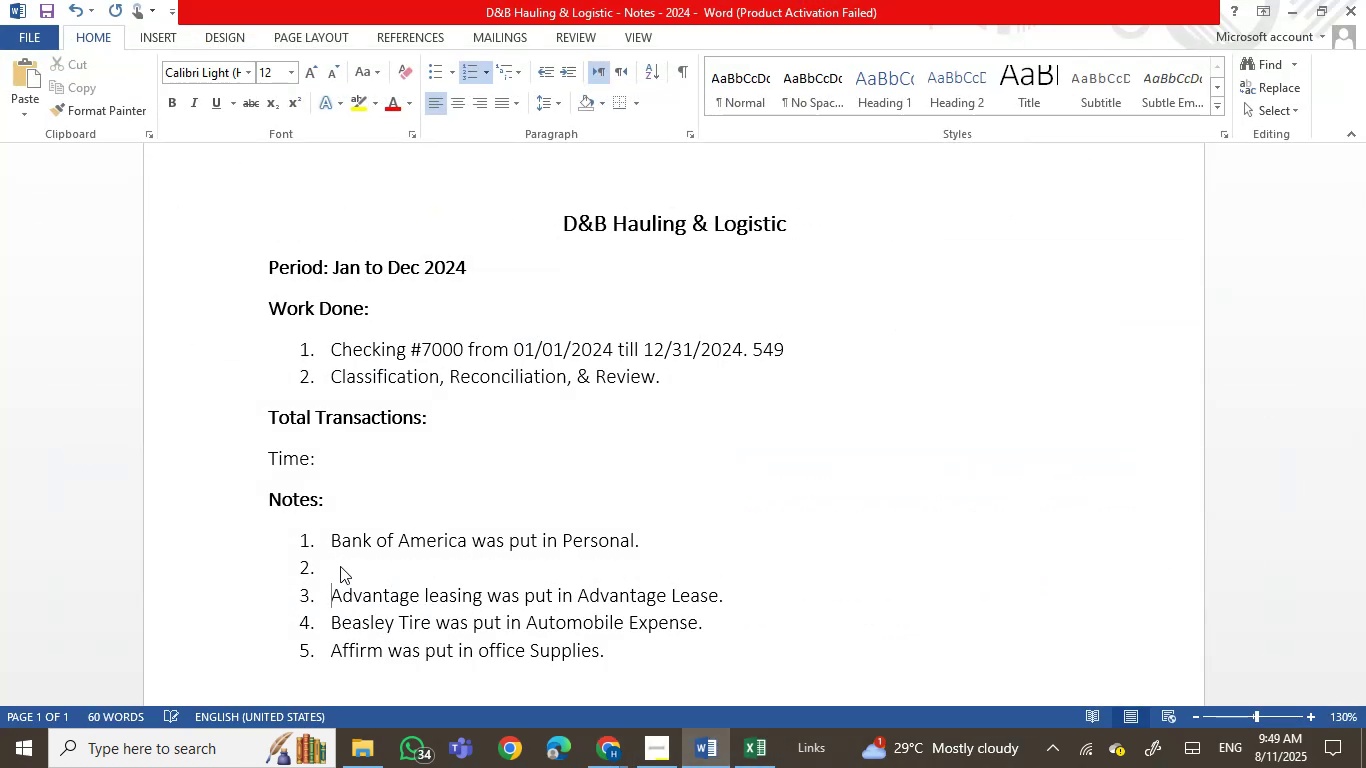 
key(ArrowUp)
 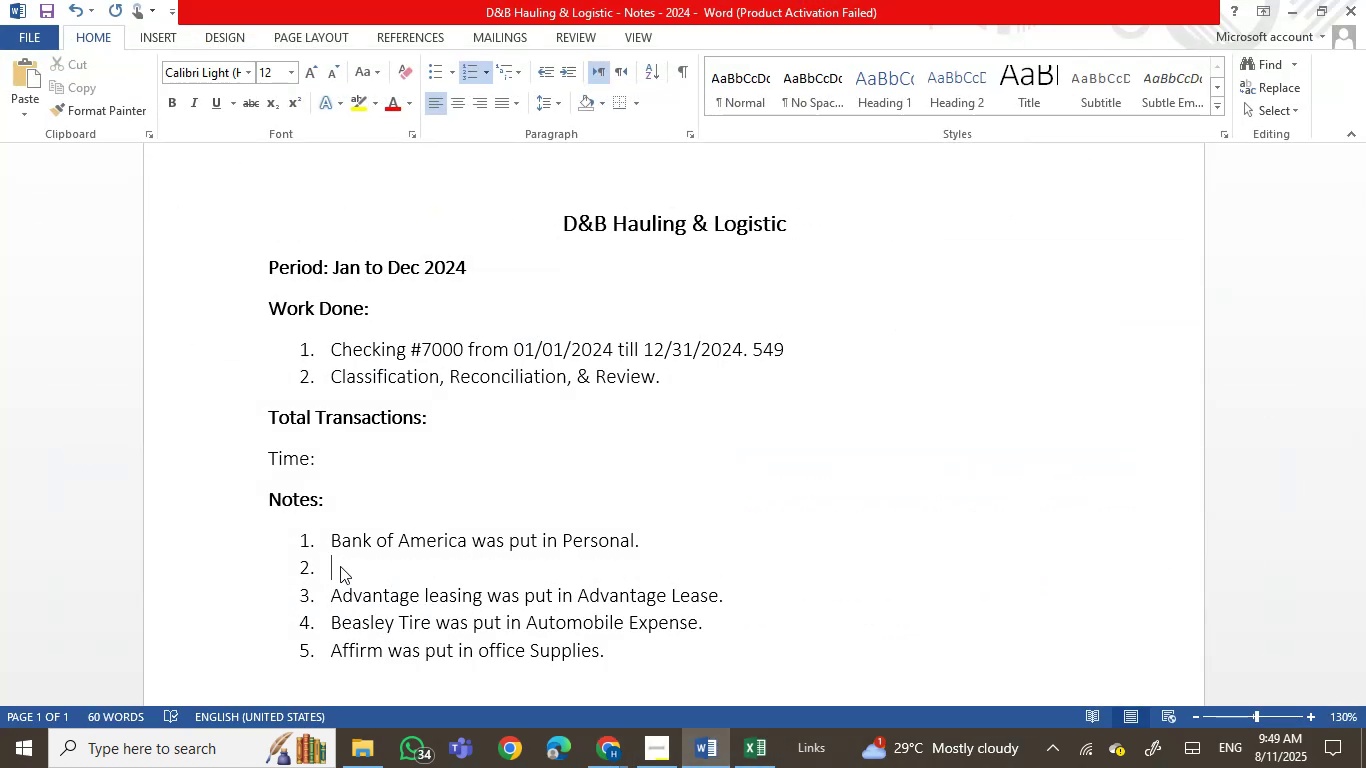 
key(Control+Z)
 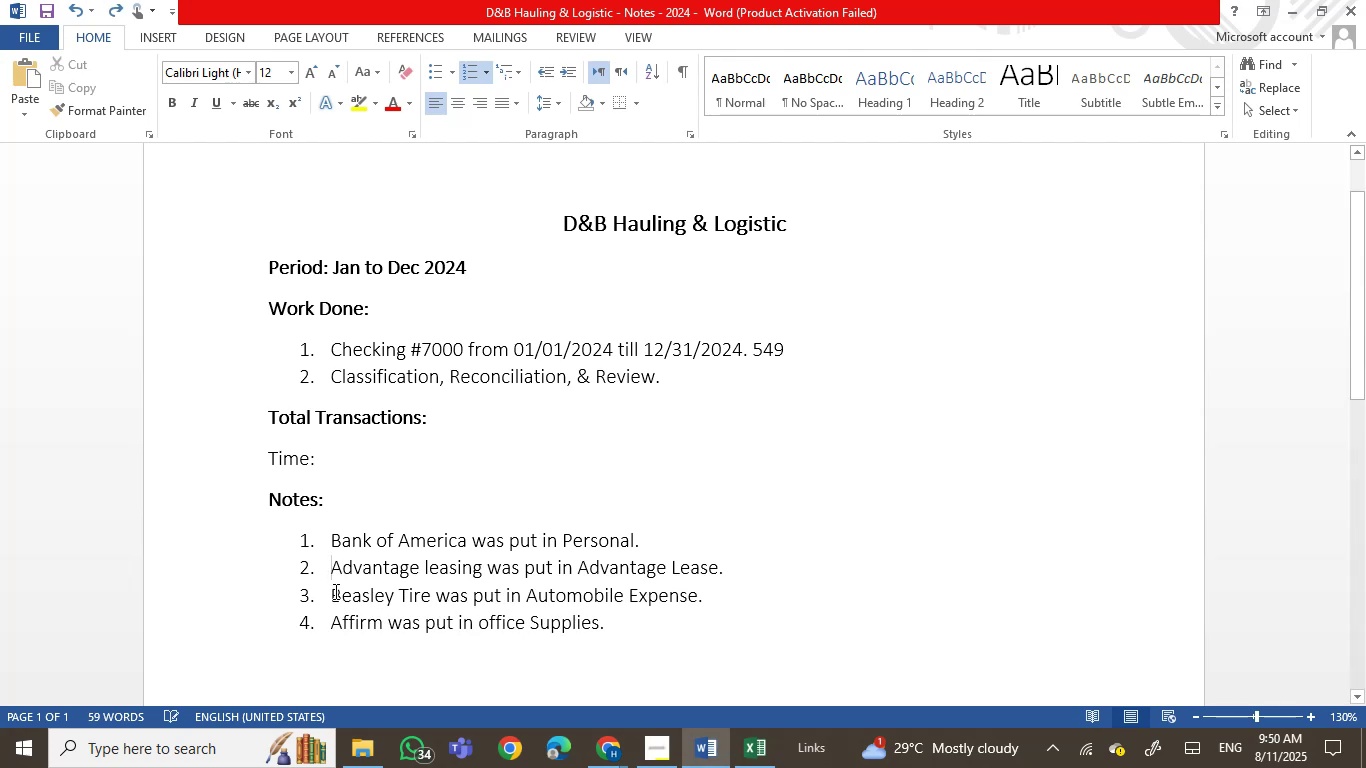 
left_click([334, 591])
 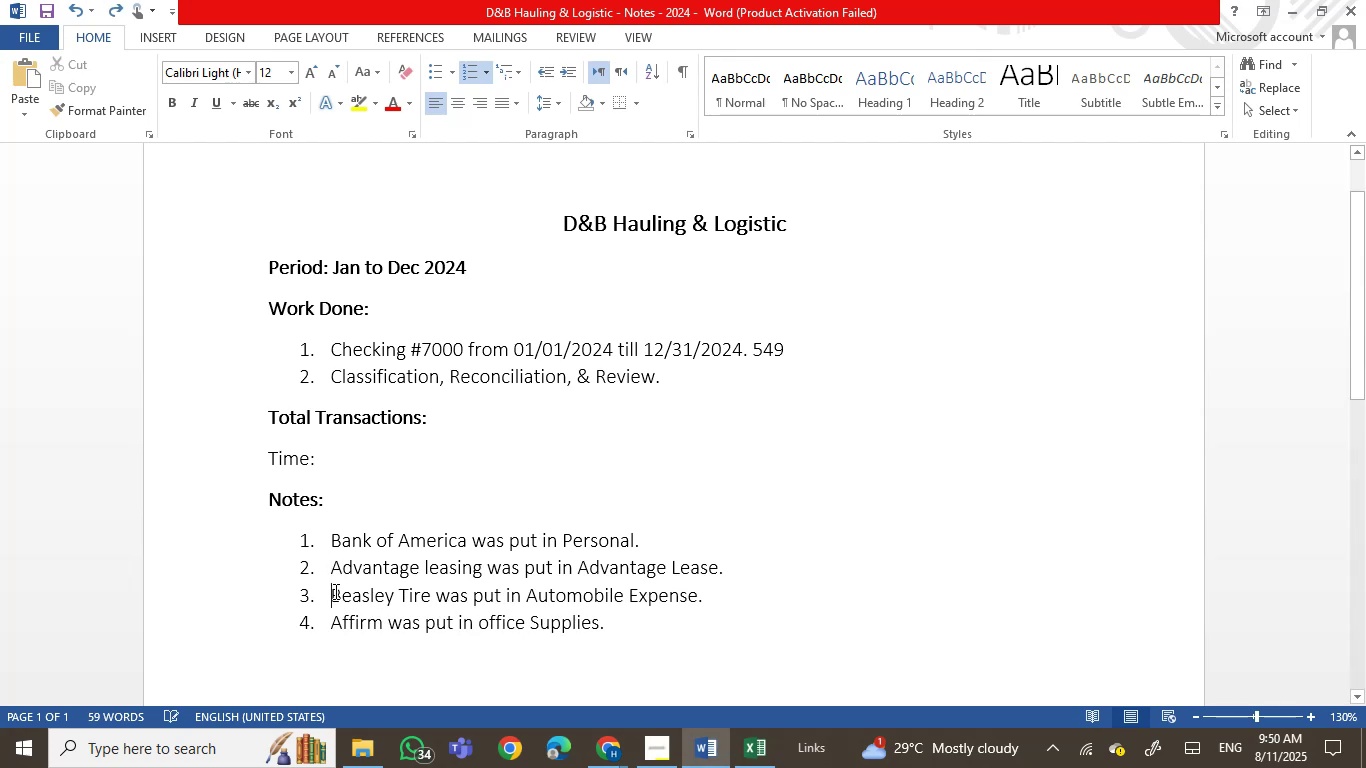 
key(Enter)
 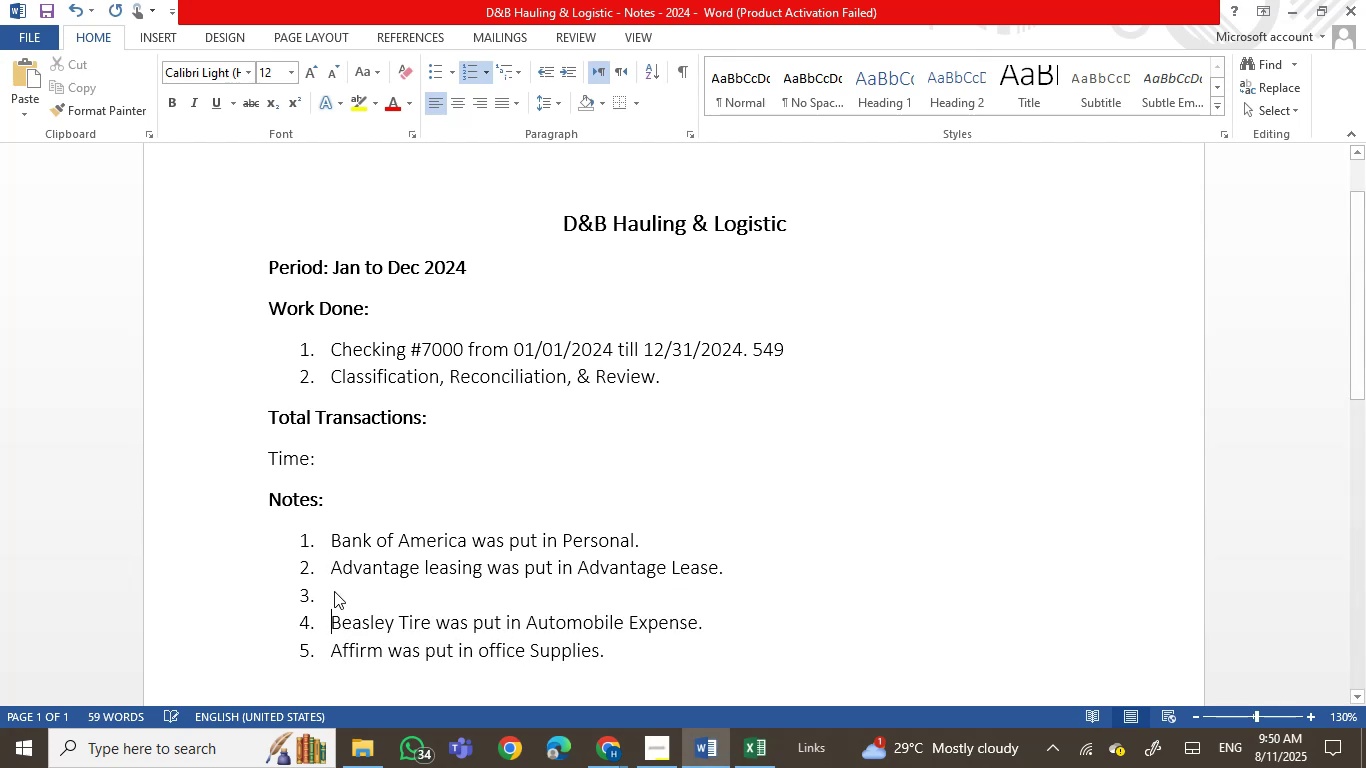 
key(ArrowUp)
 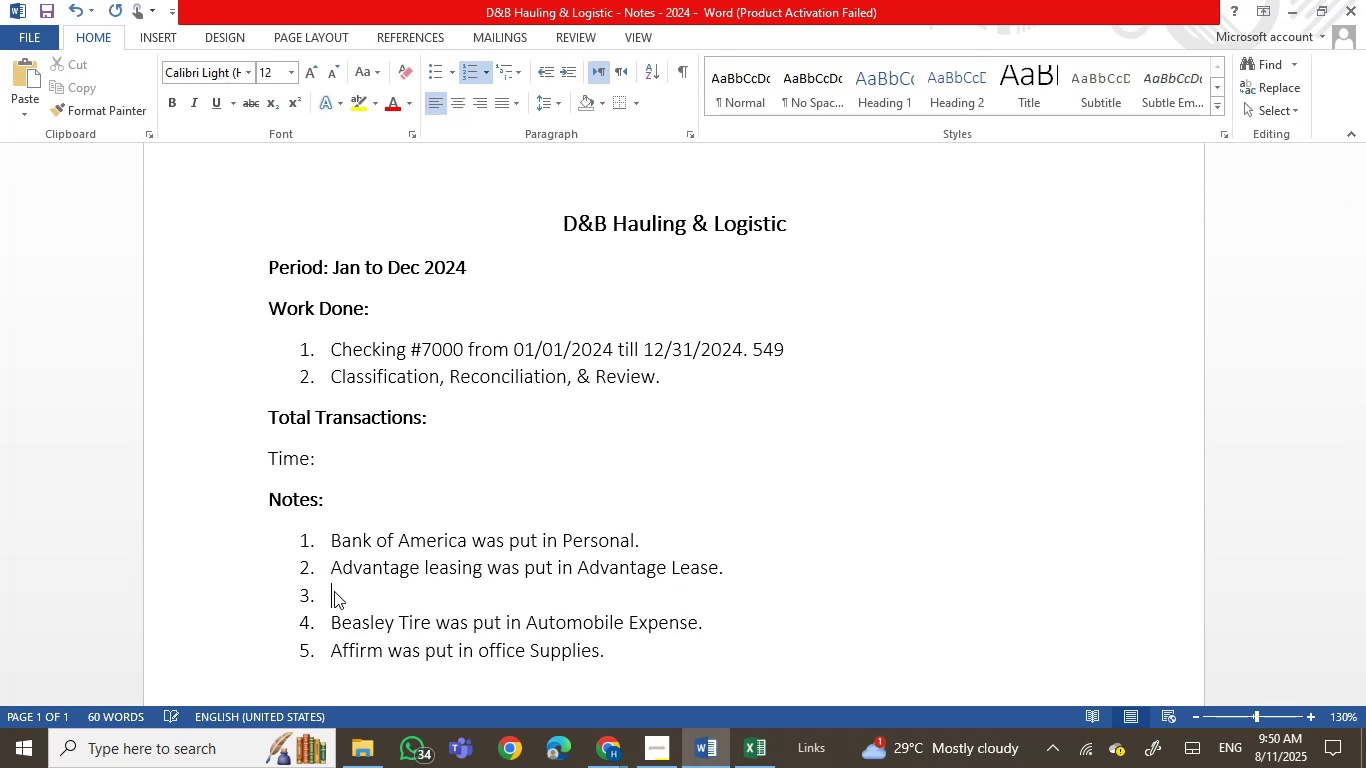 
key(Control+V)
 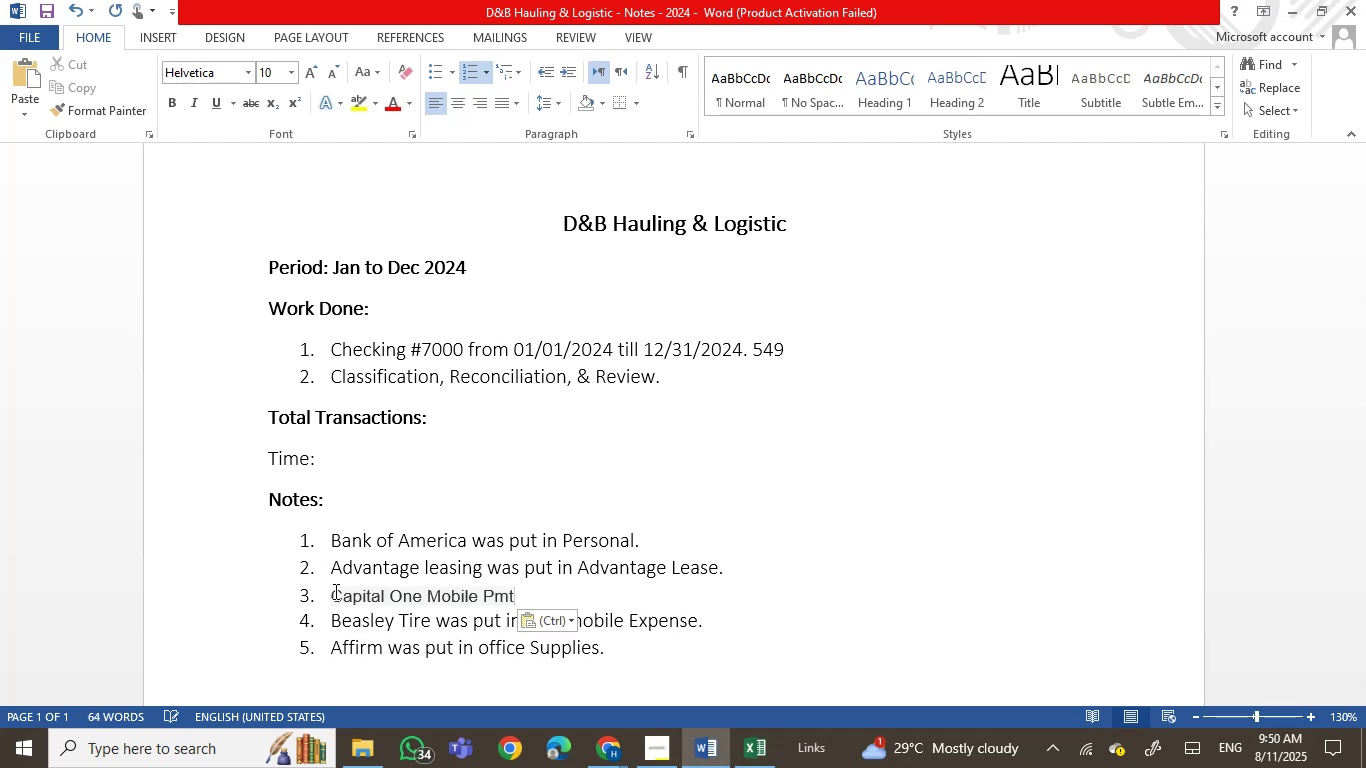 
key(Control+Z)
 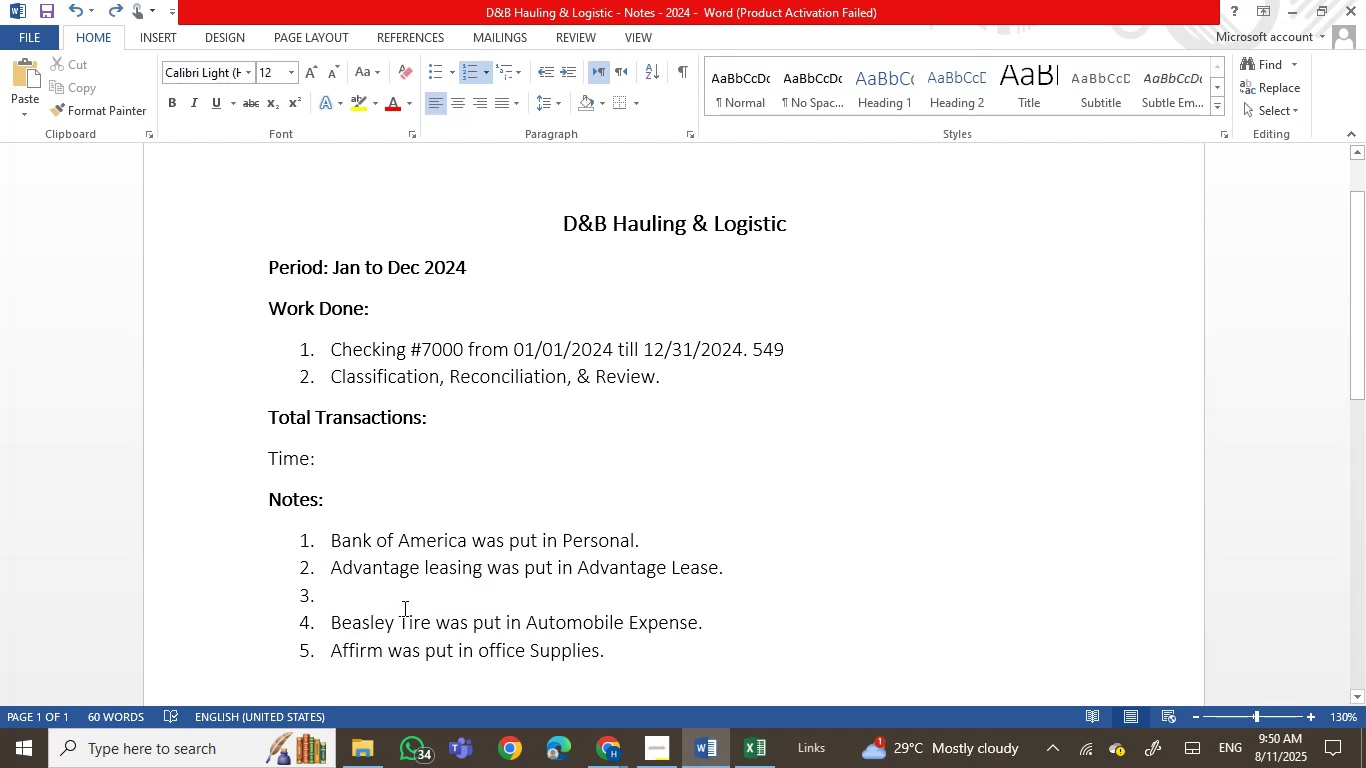 
right_click([363, 595])
 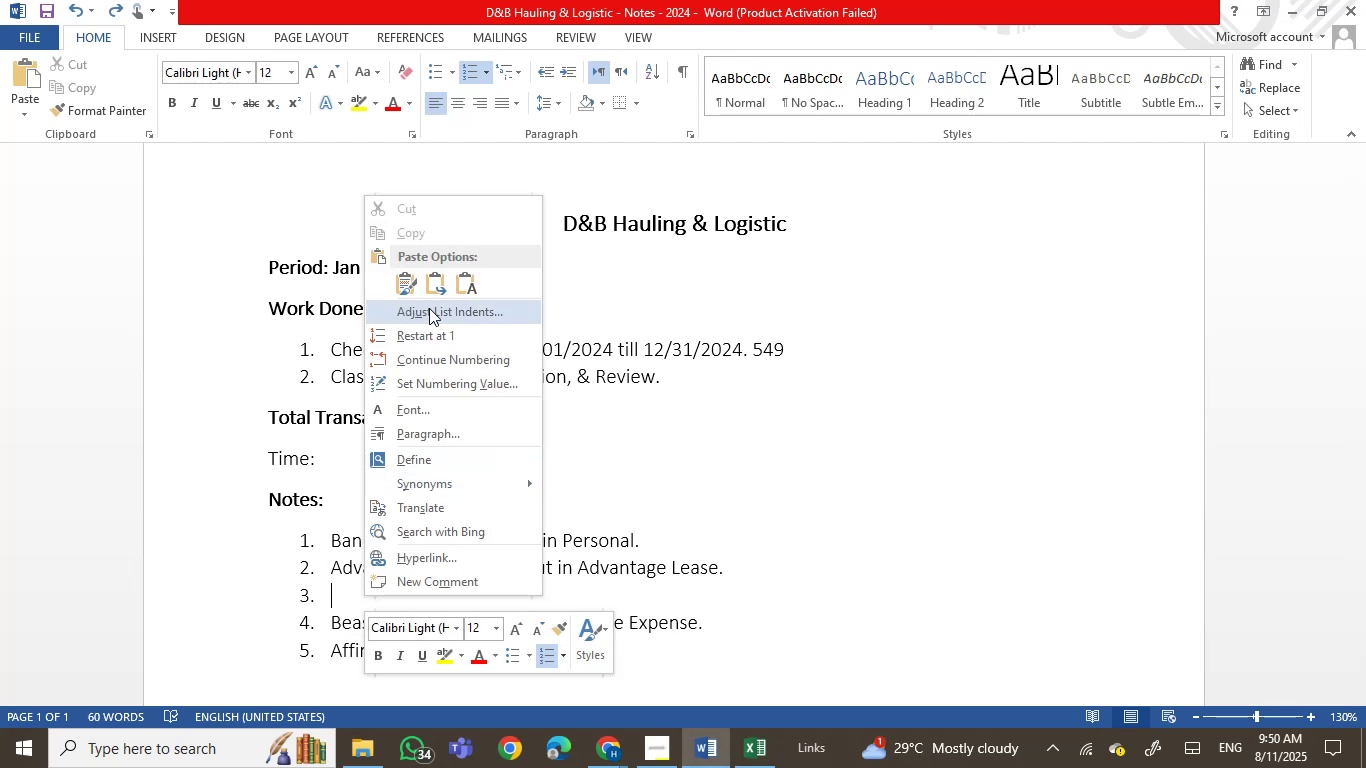 
left_click([470, 282])
 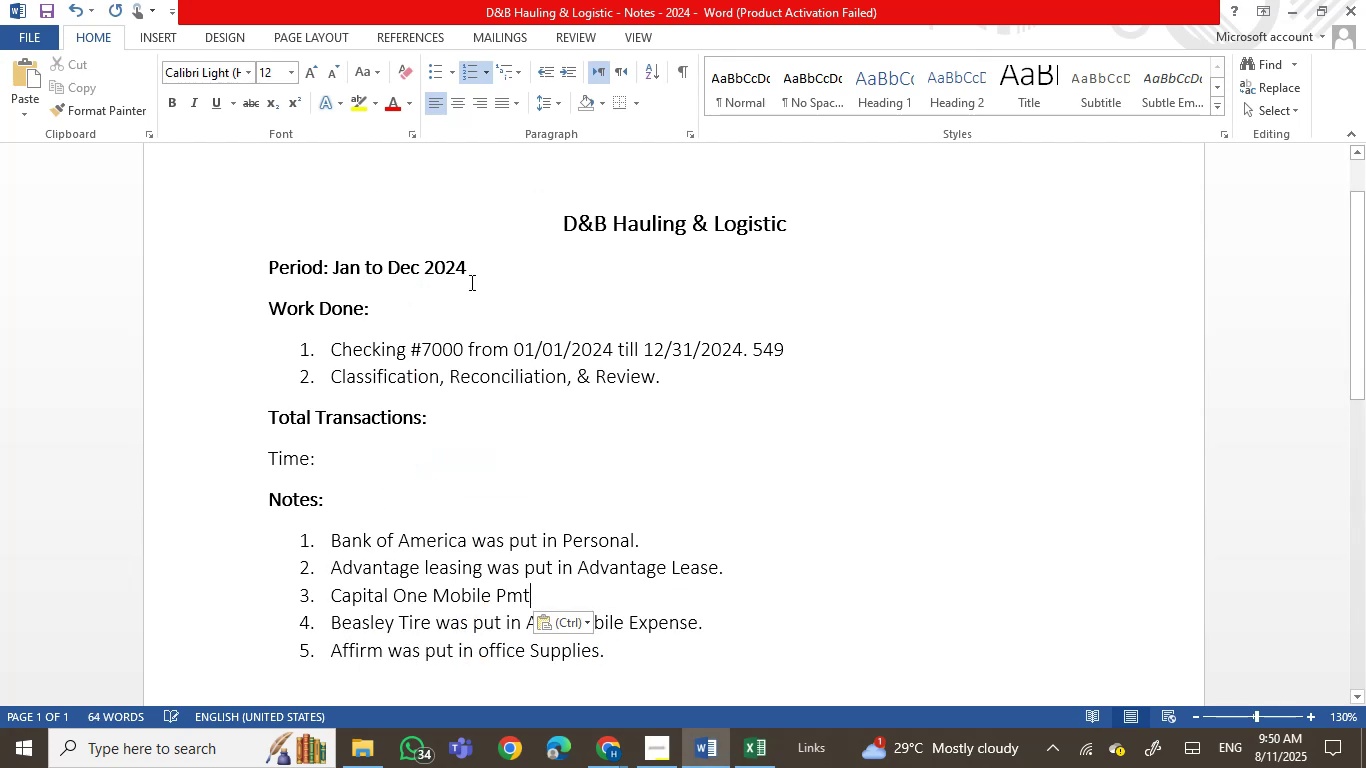 
type( was pt)
key(Backspace)
type(ut in Gas ad )
key(Backspace)
key(Backspace)
type(nd Fe)
key(Backspace)
type(uel.)
 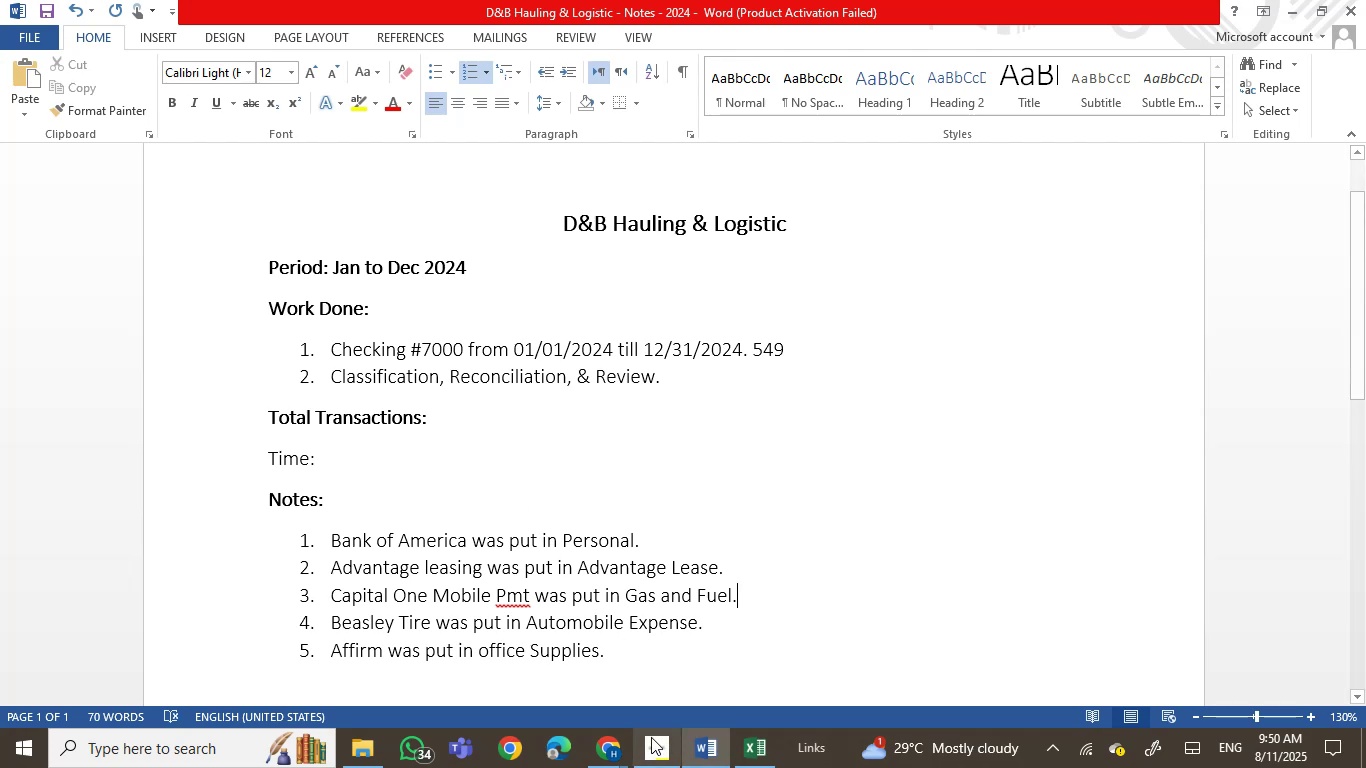 
left_click([706, 744])
 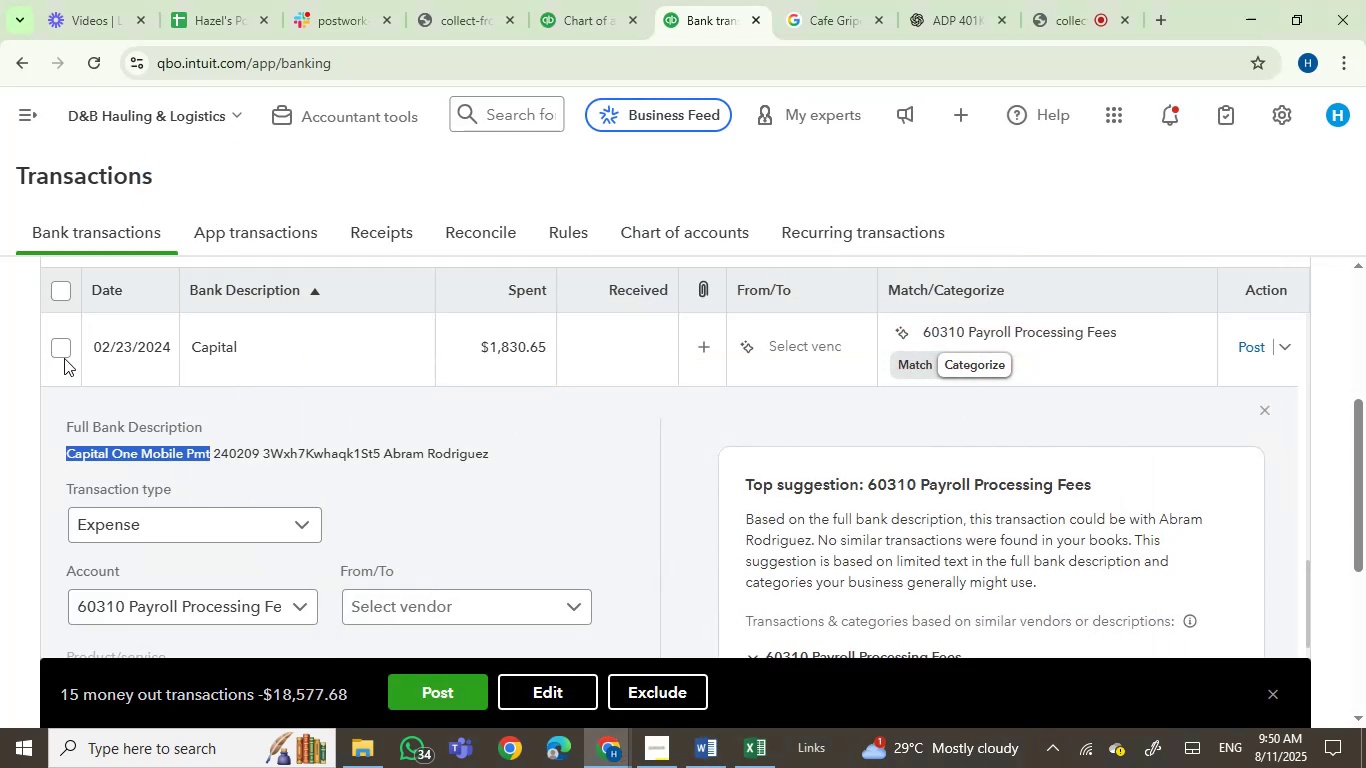 
left_click([66, 353])
 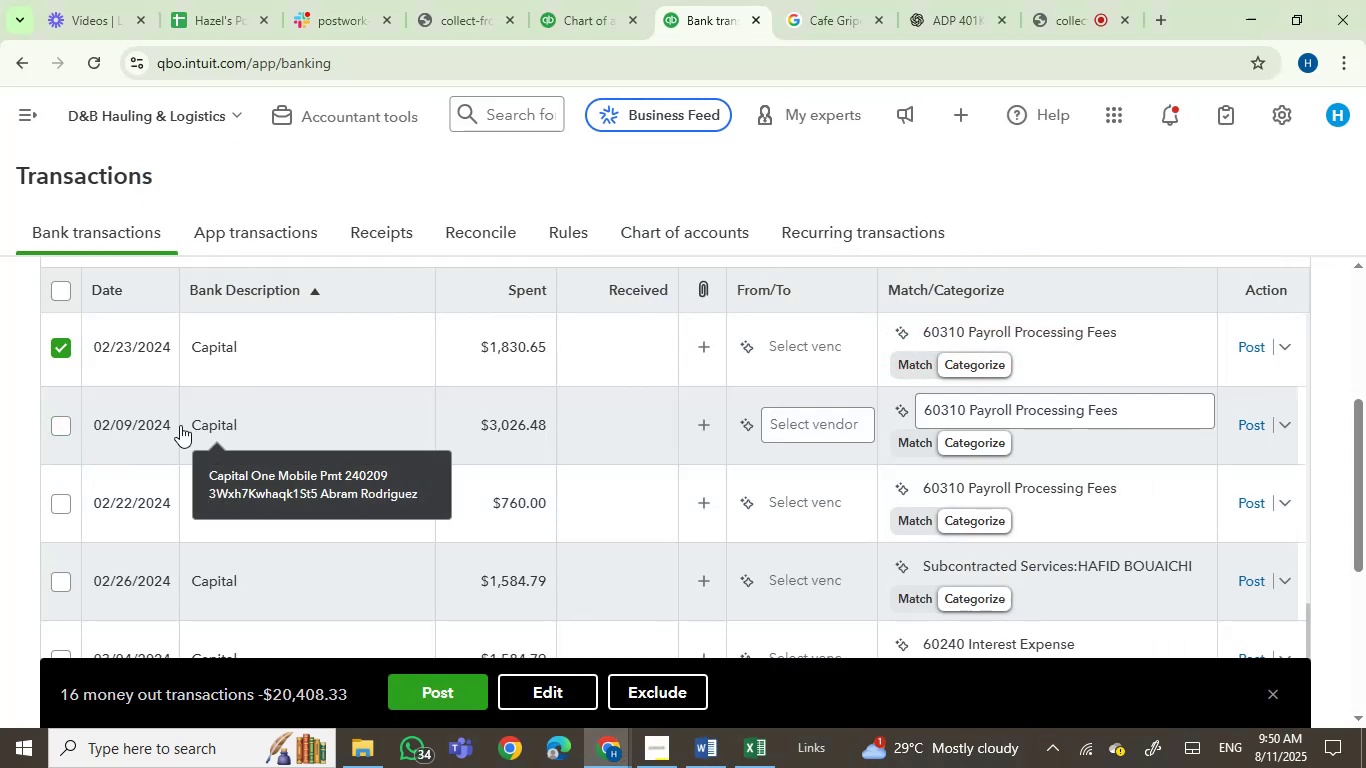 
left_click([52, 421])
 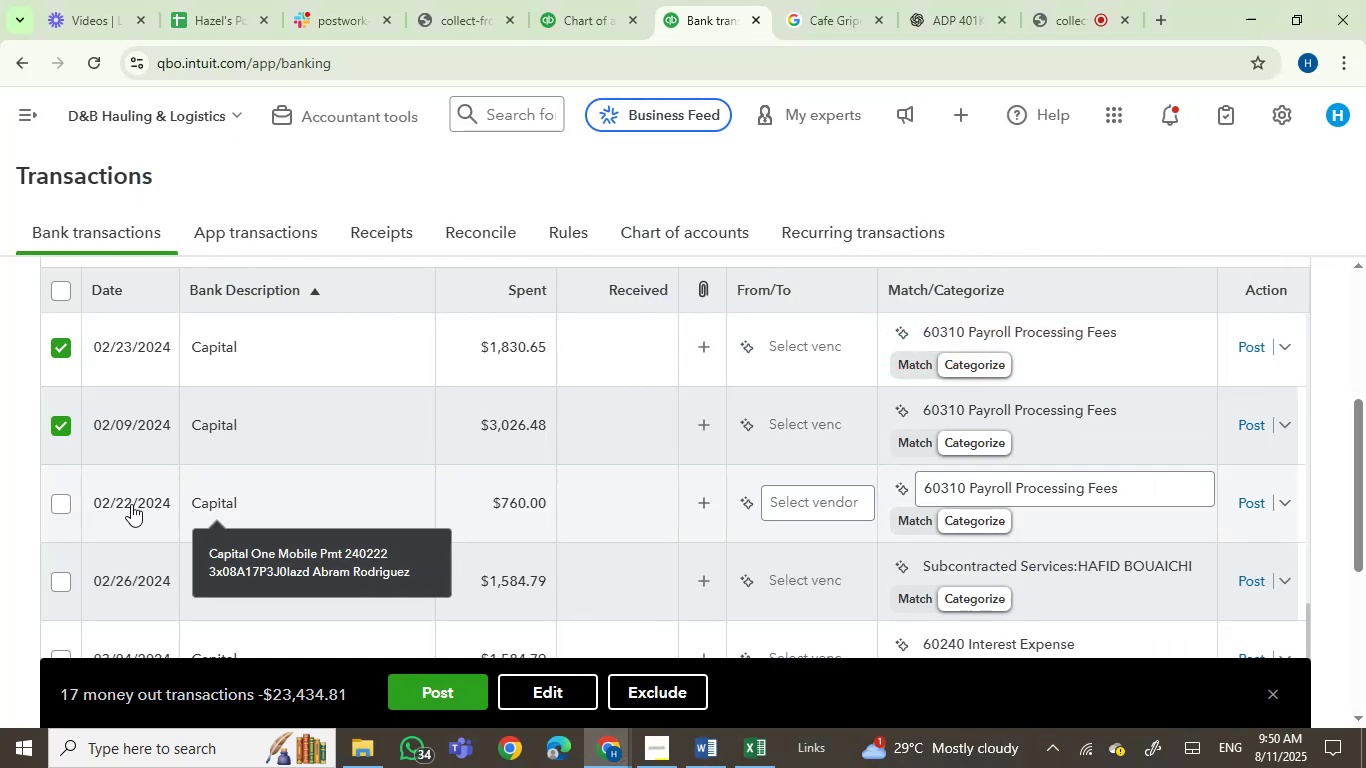 
left_click([61, 499])
 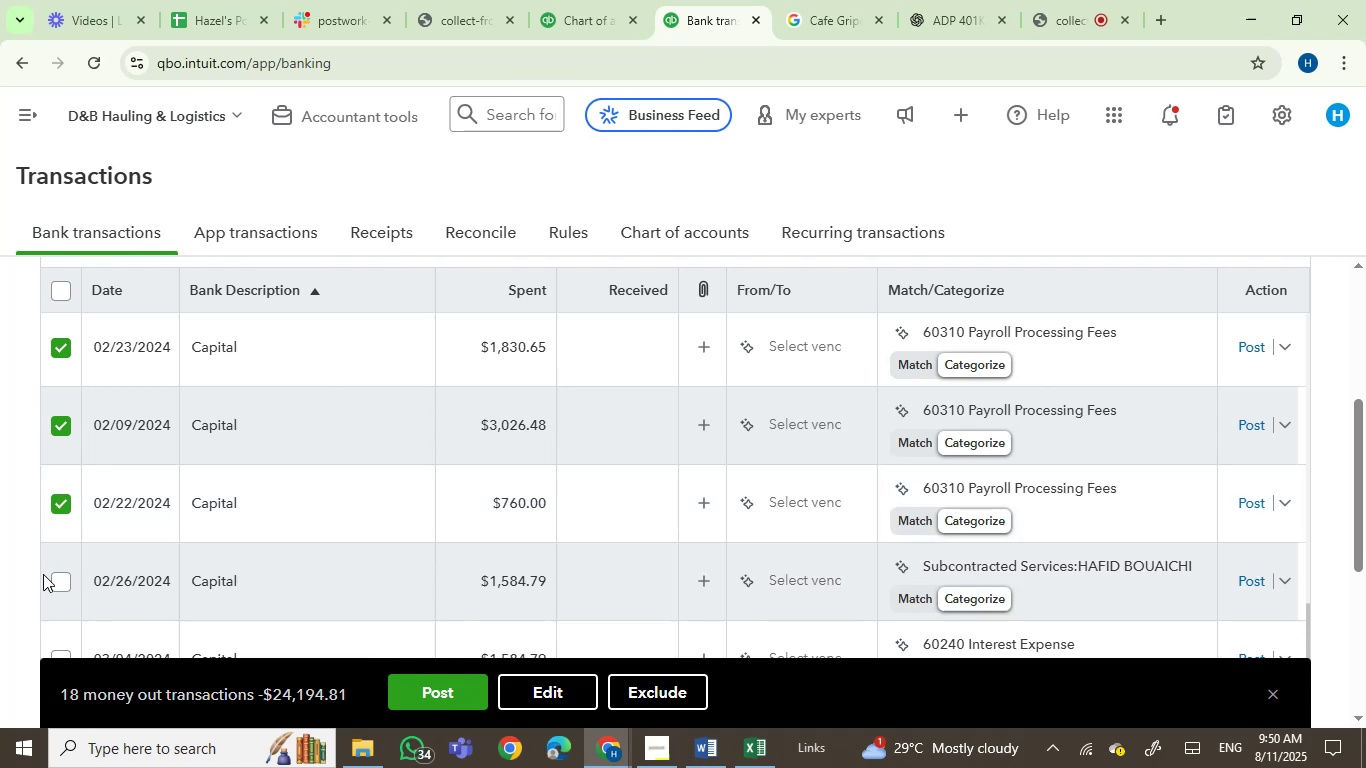 
left_click([52, 577])
 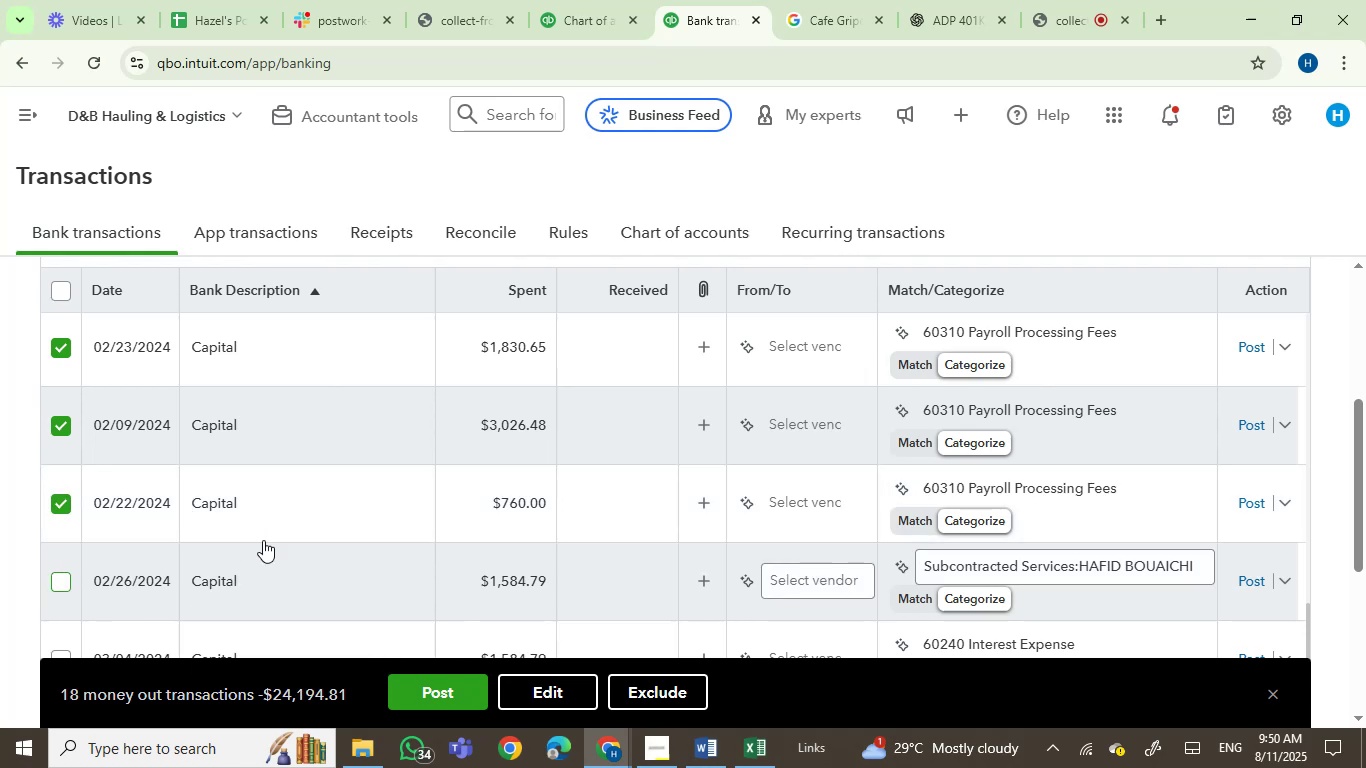 
scroll: coordinate [302, 555], scroll_direction: down, amount: 1.0
 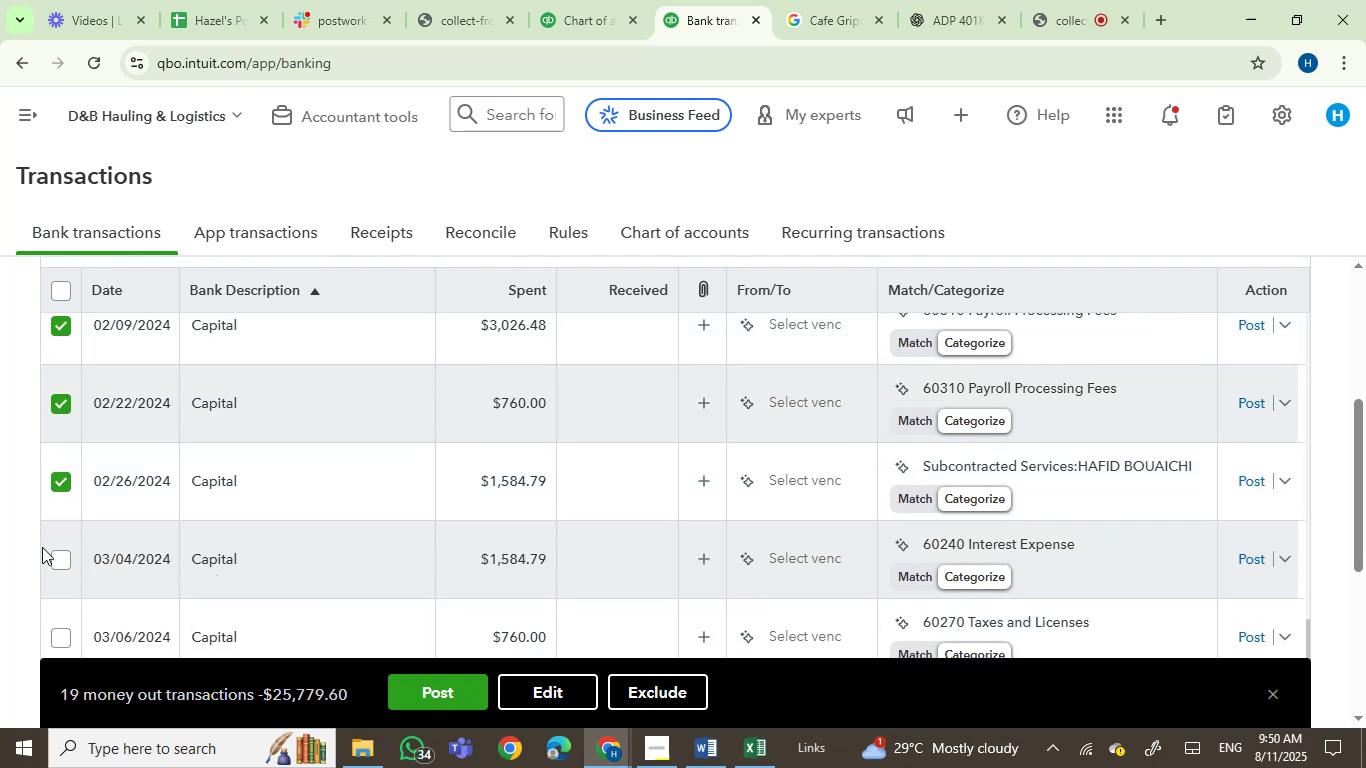 
left_click([55, 554])
 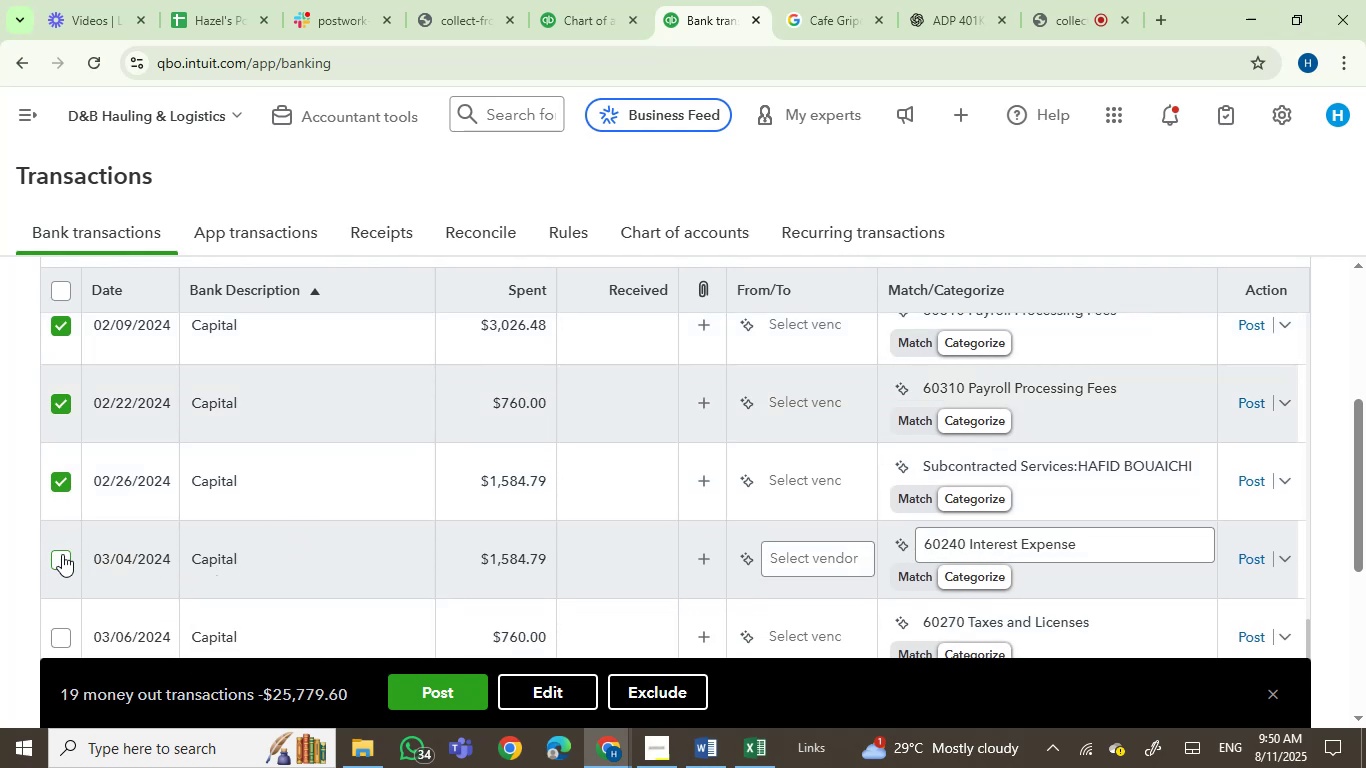 
scroll: coordinate [395, 568], scroll_direction: down, amount: 2.0
 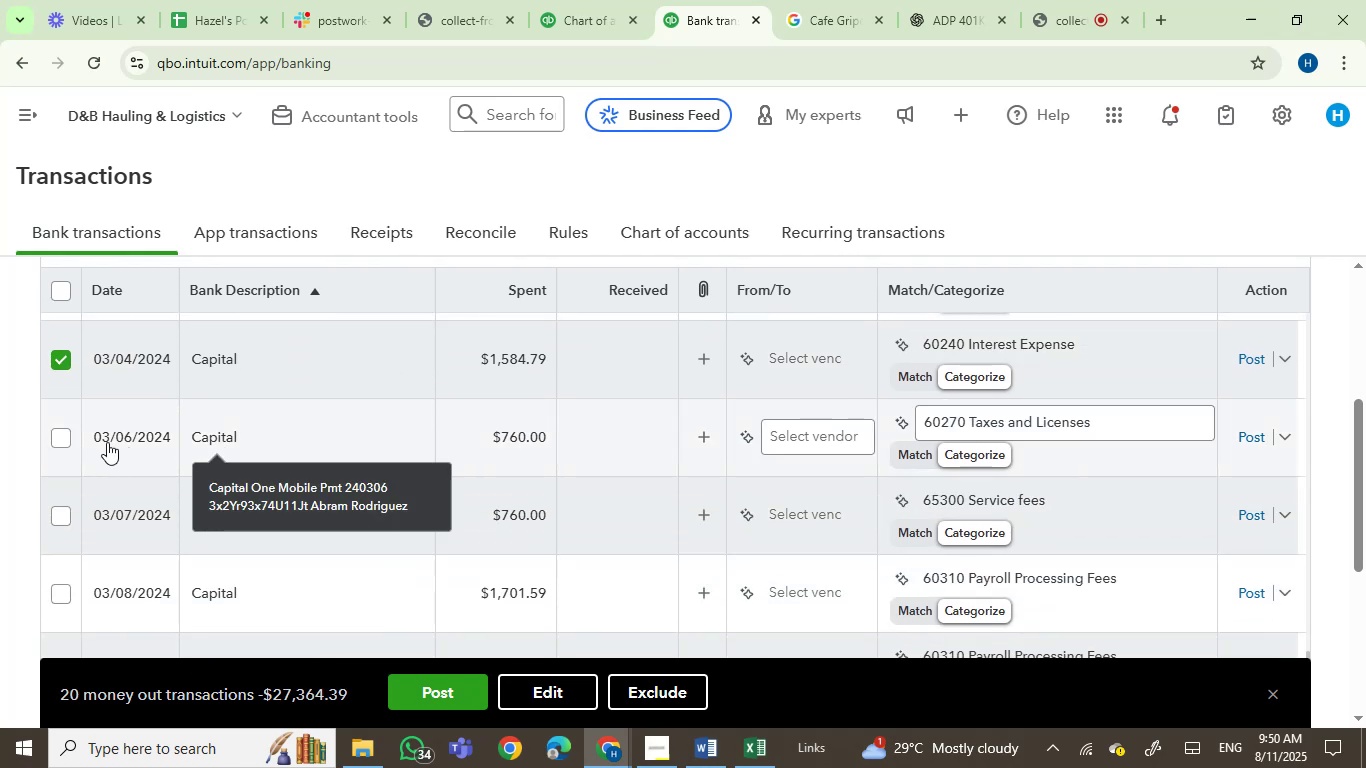 
left_click([56, 435])
 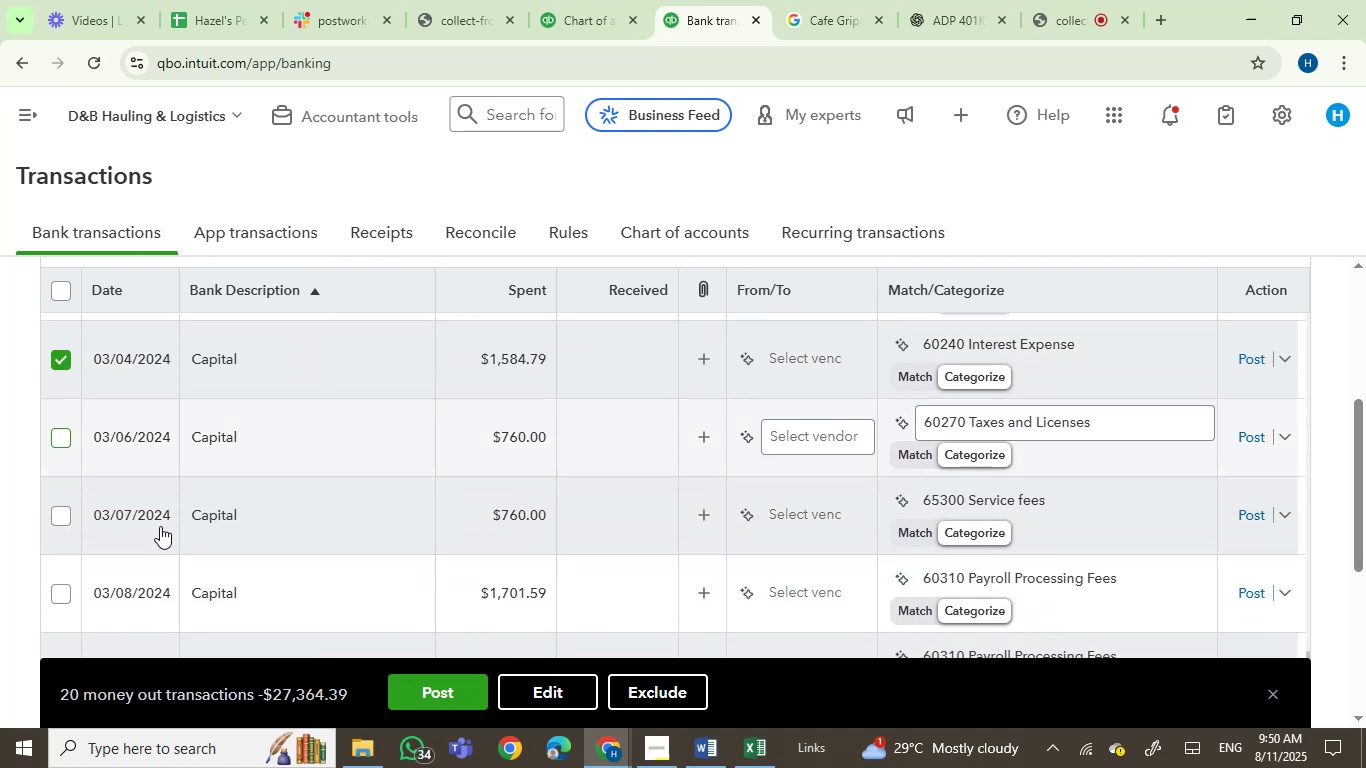 
mouse_move([167, 507])
 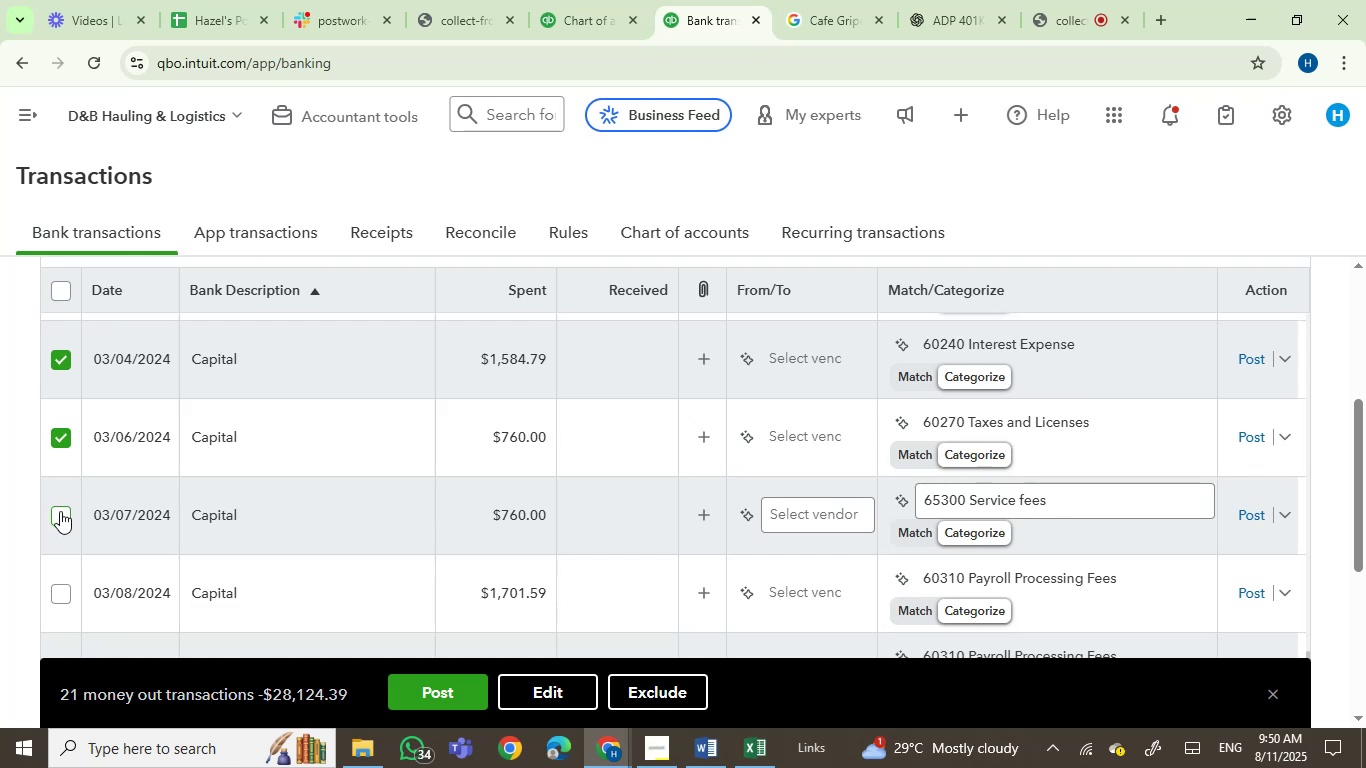 
left_click([59, 514])
 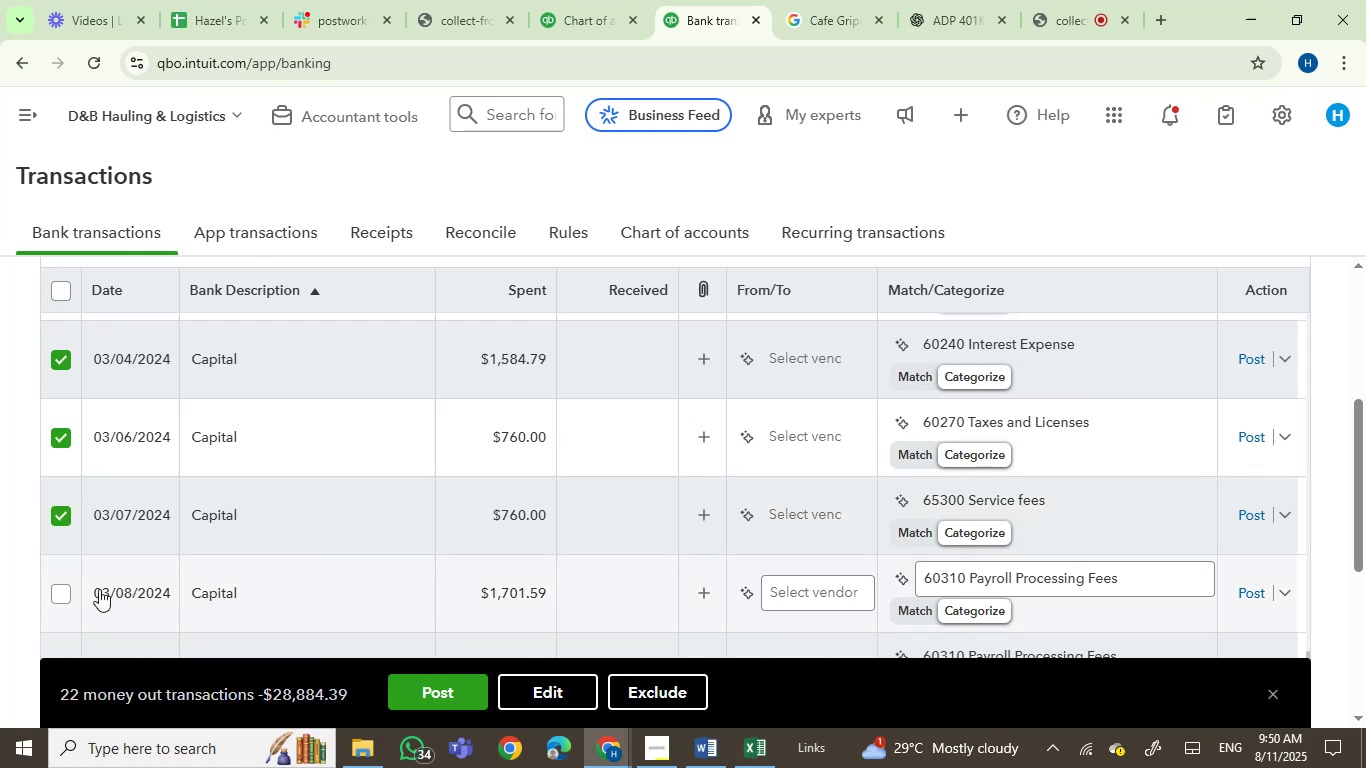 
left_click([65, 593])
 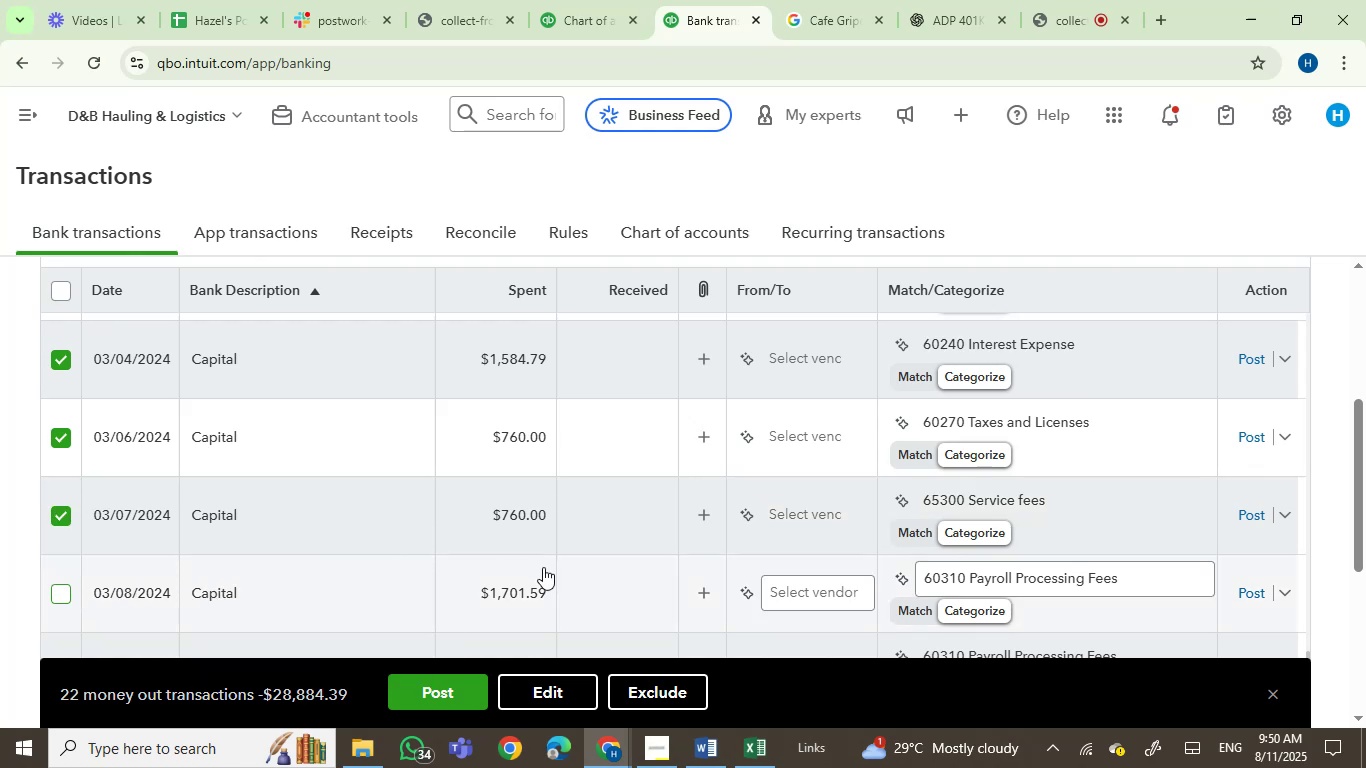 
scroll: coordinate [461, 473], scroll_direction: down, amount: 2.0
 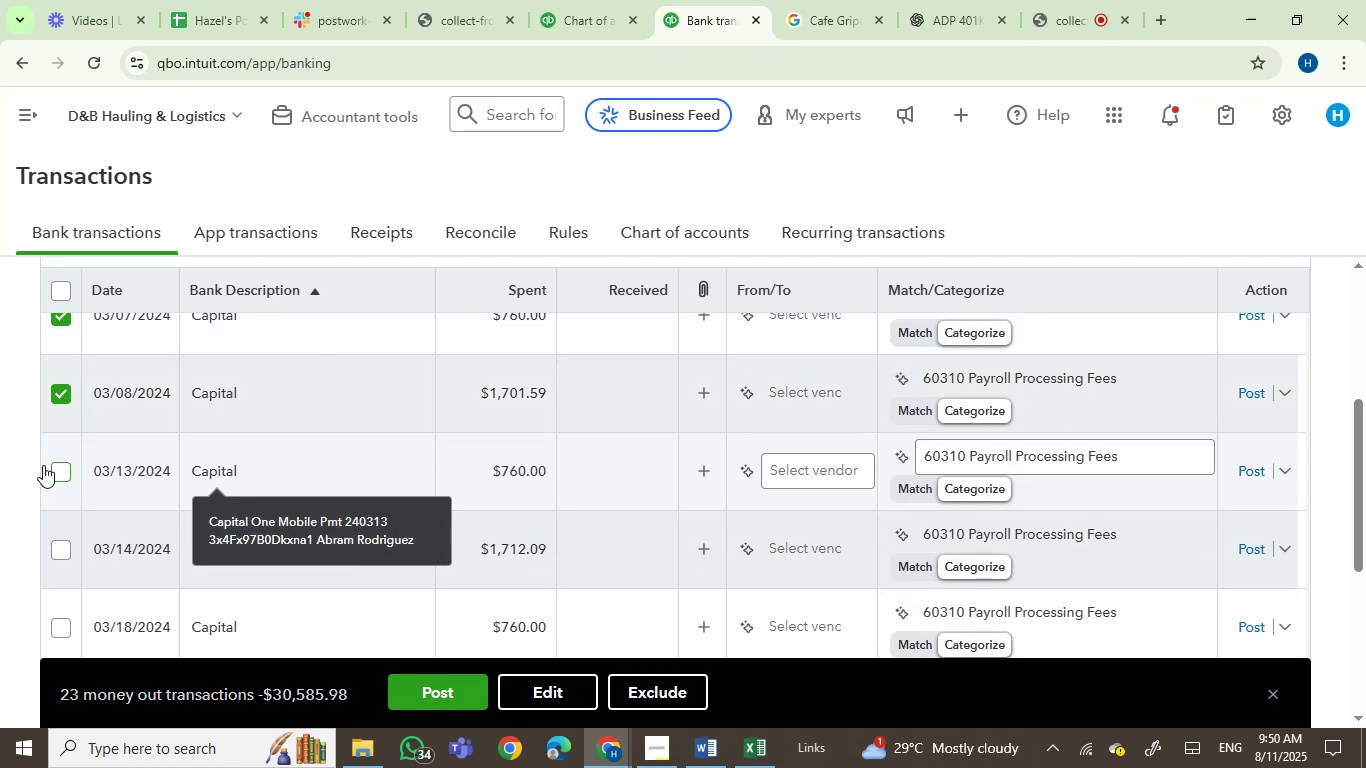 
left_click([55, 470])
 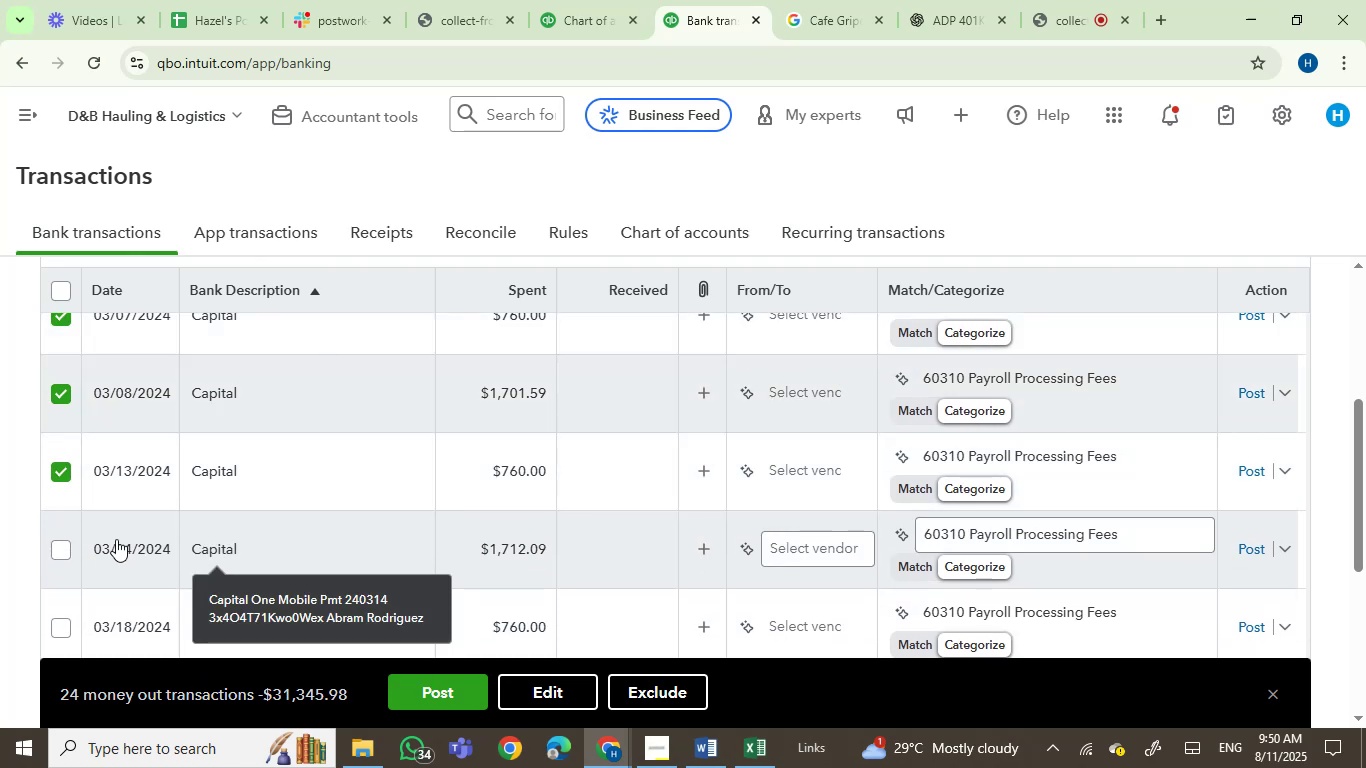 
left_click([53, 548])
 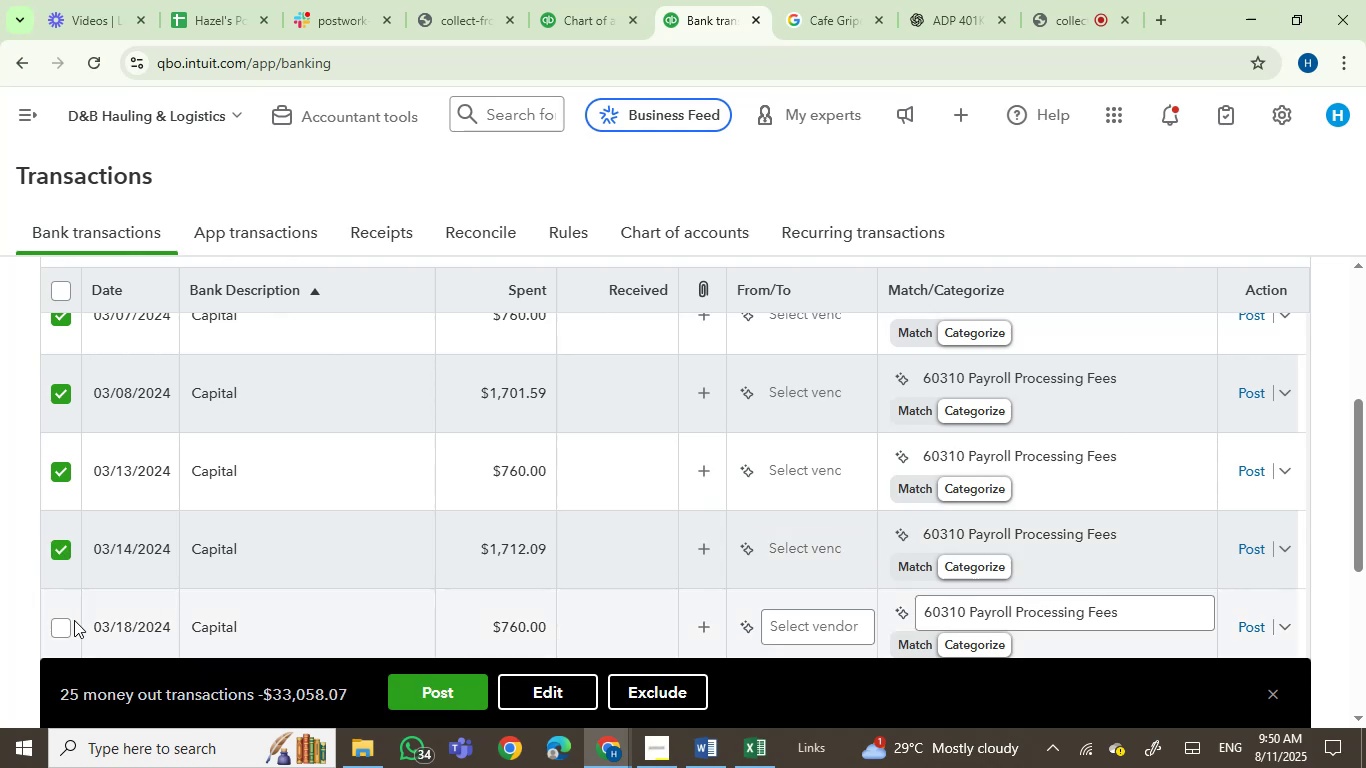 
left_click([57, 621])
 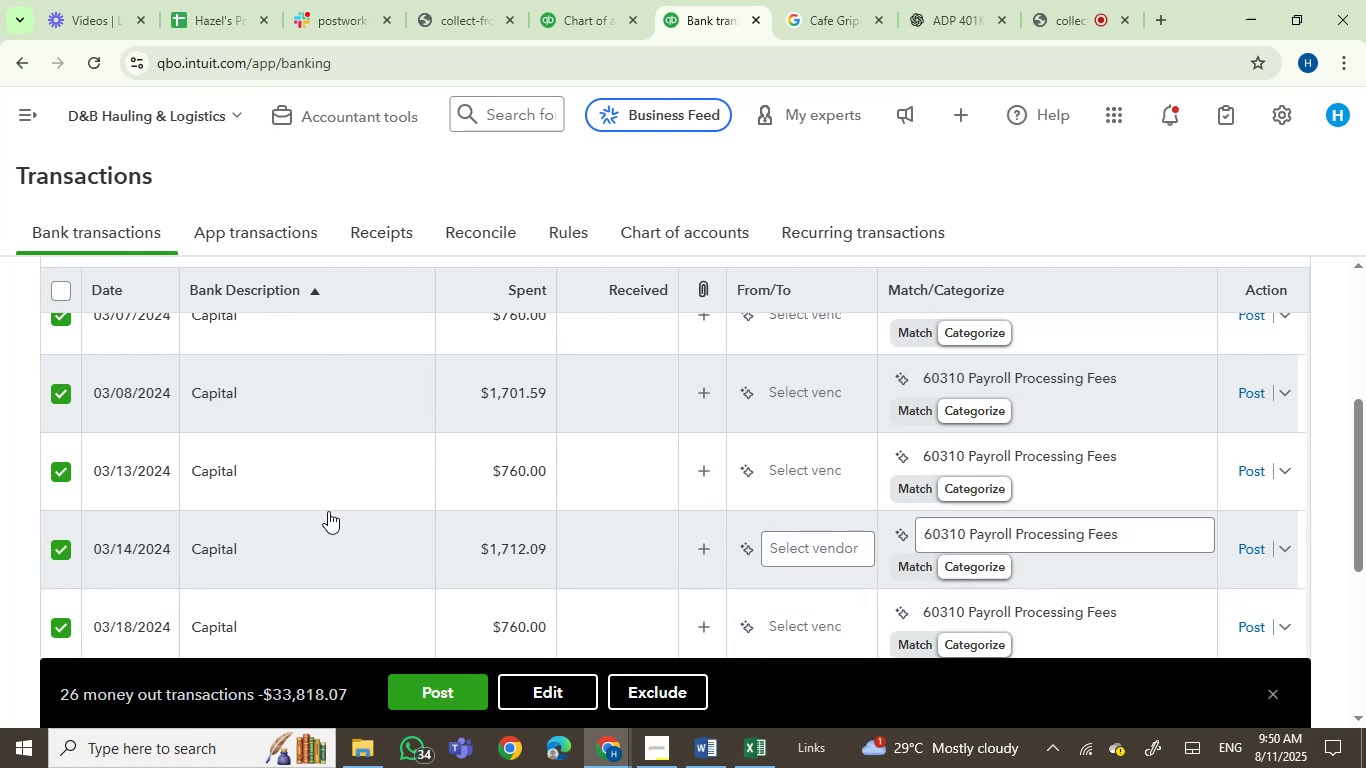 
scroll: coordinate [402, 565], scroll_direction: down, amount: 4.0
 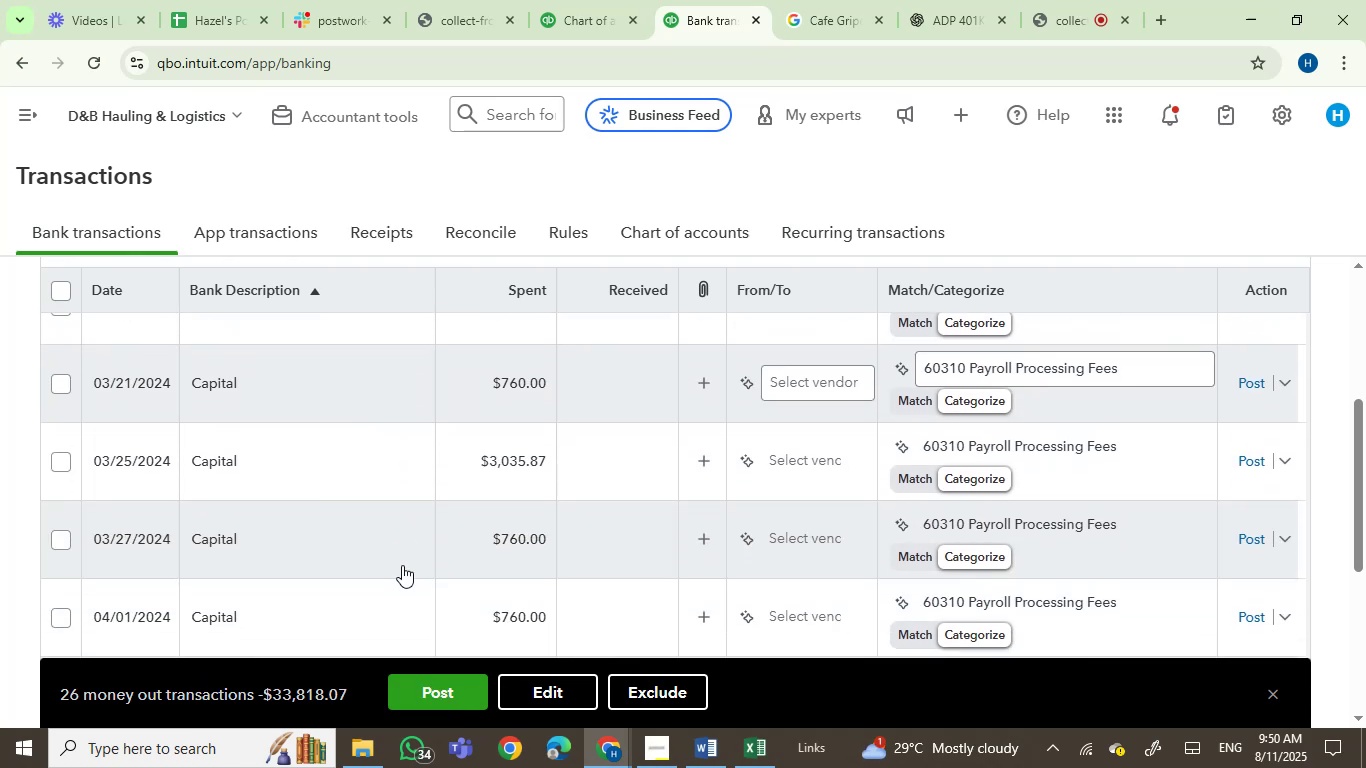 
scroll: coordinate [402, 565], scroll_direction: up, amount: 1.0
 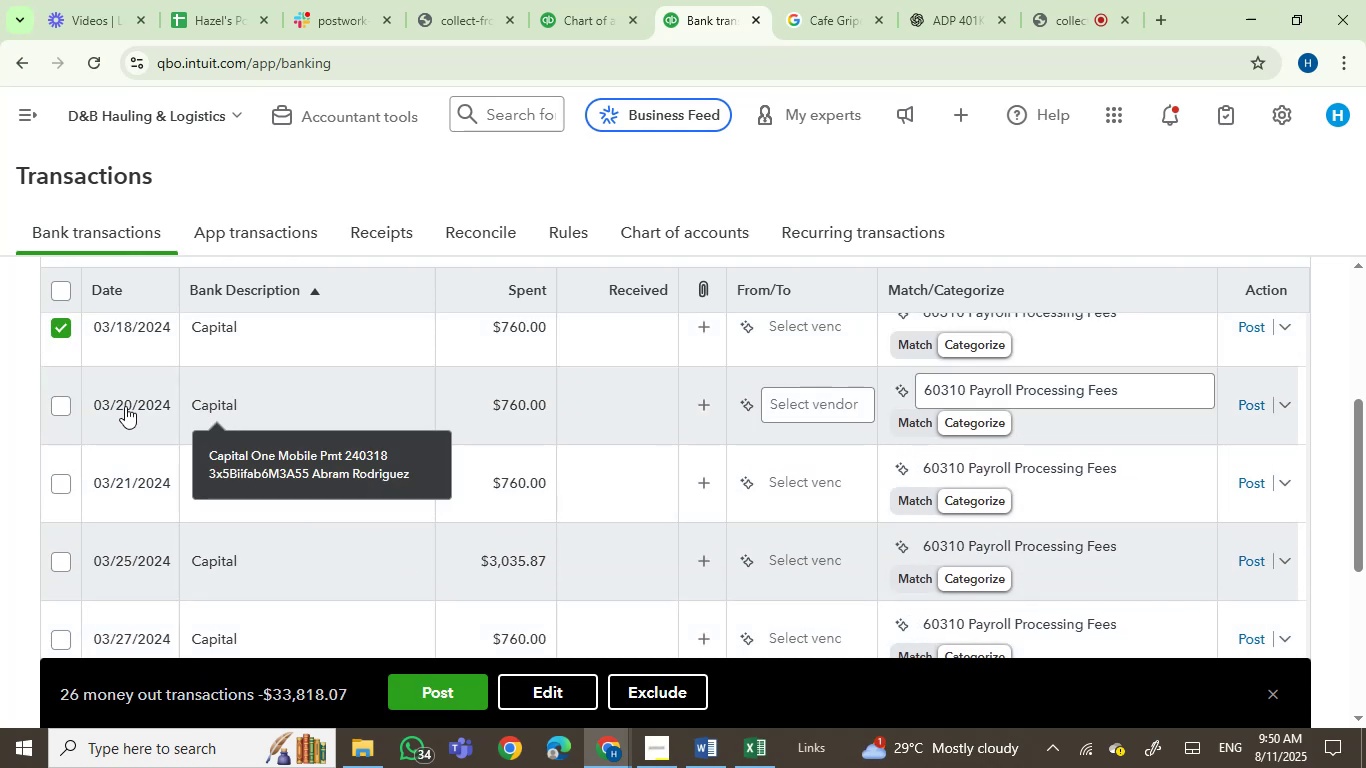 
left_click([62, 405])
 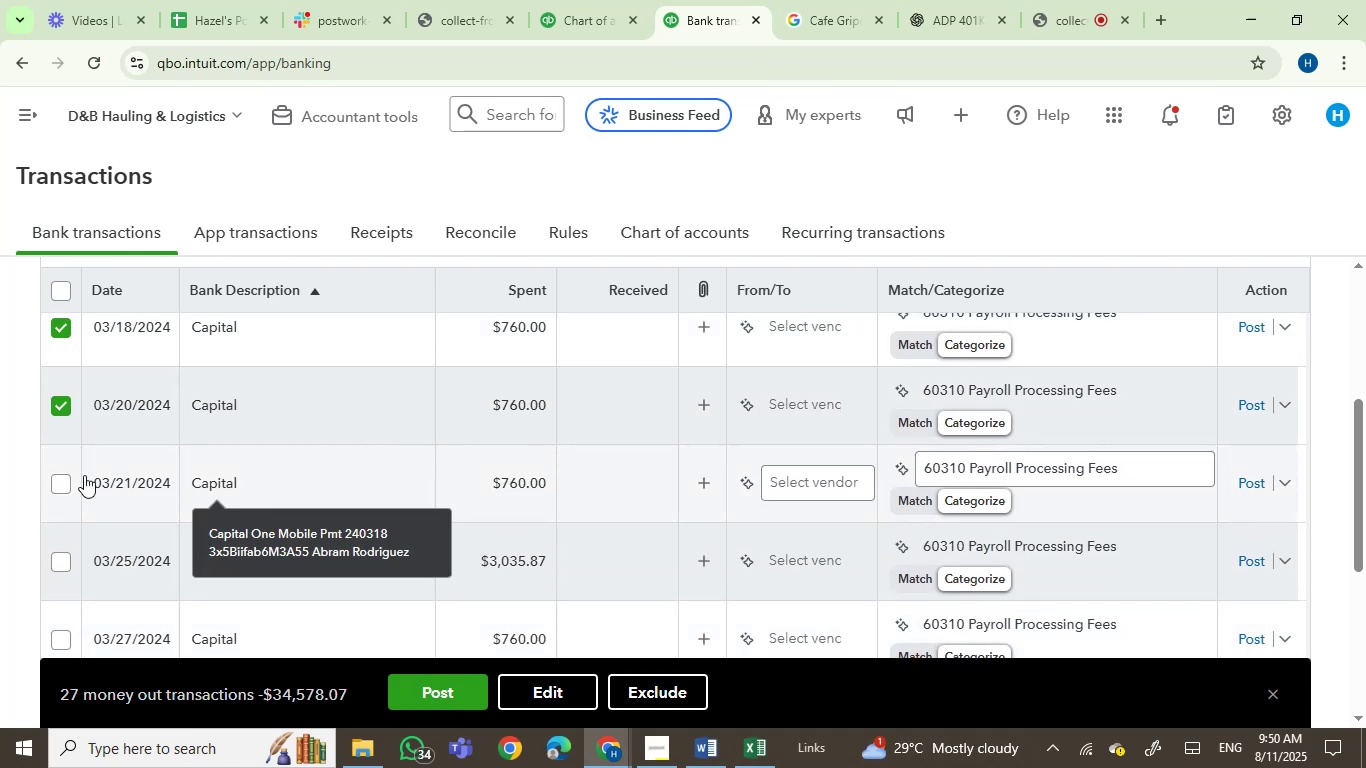 
left_click([55, 484])
 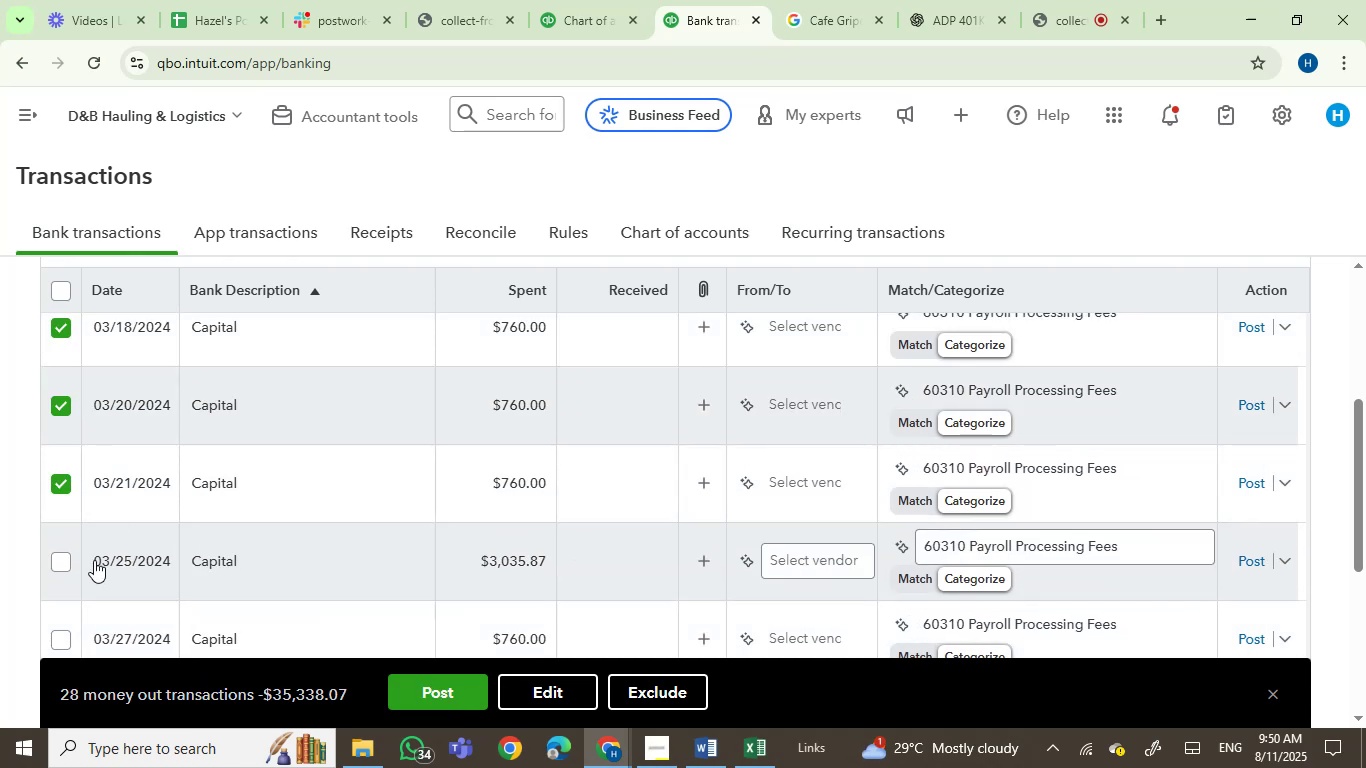 
left_click([58, 560])
 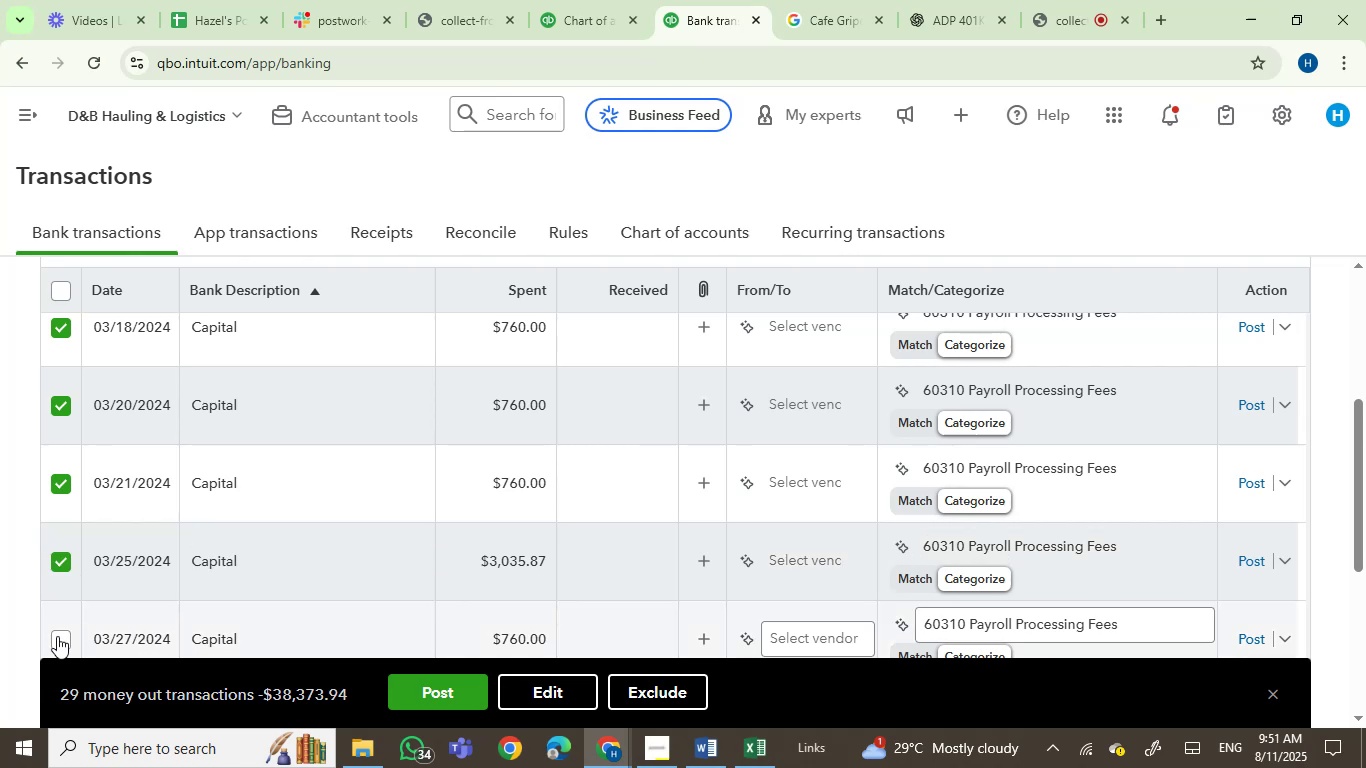 
left_click([62, 633])
 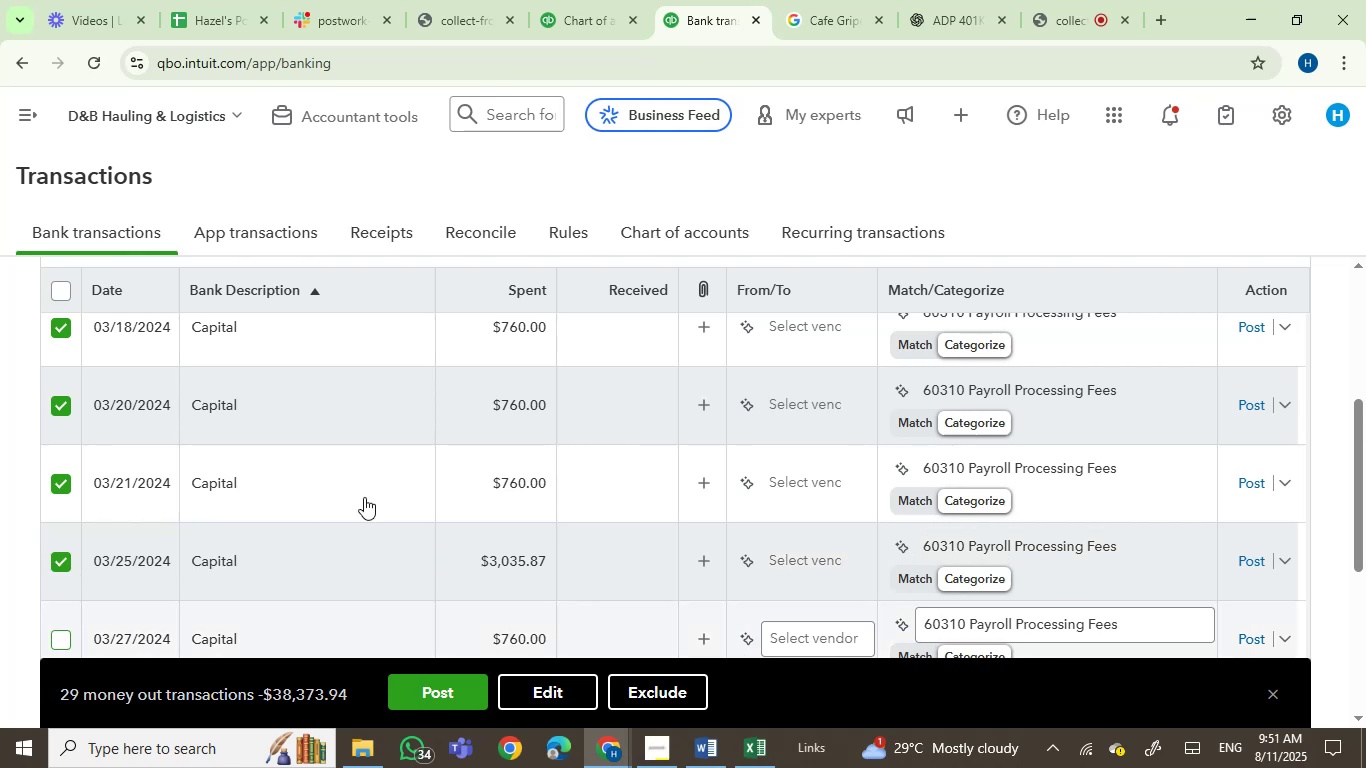 
scroll: coordinate [599, 479], scroll_direction: down, amount: 3.0
 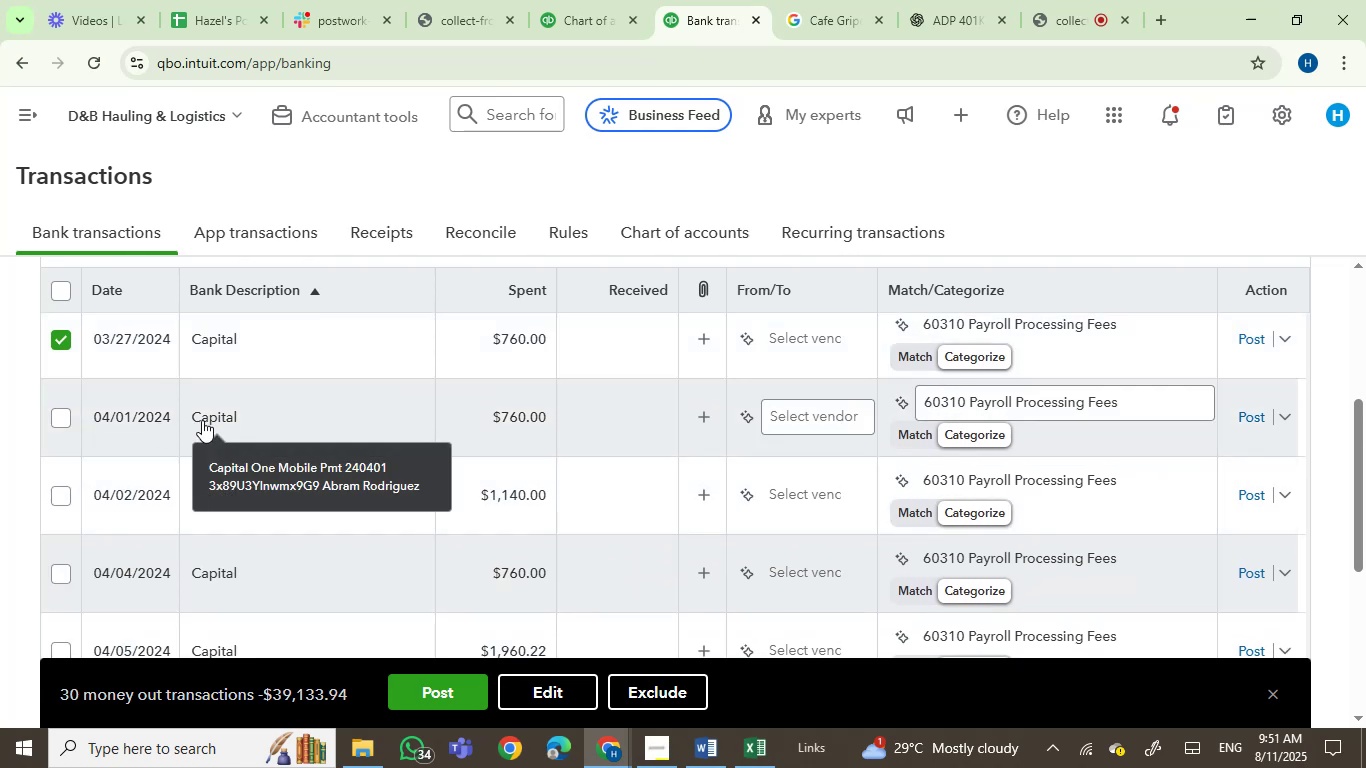 
left_click([60, 418])
 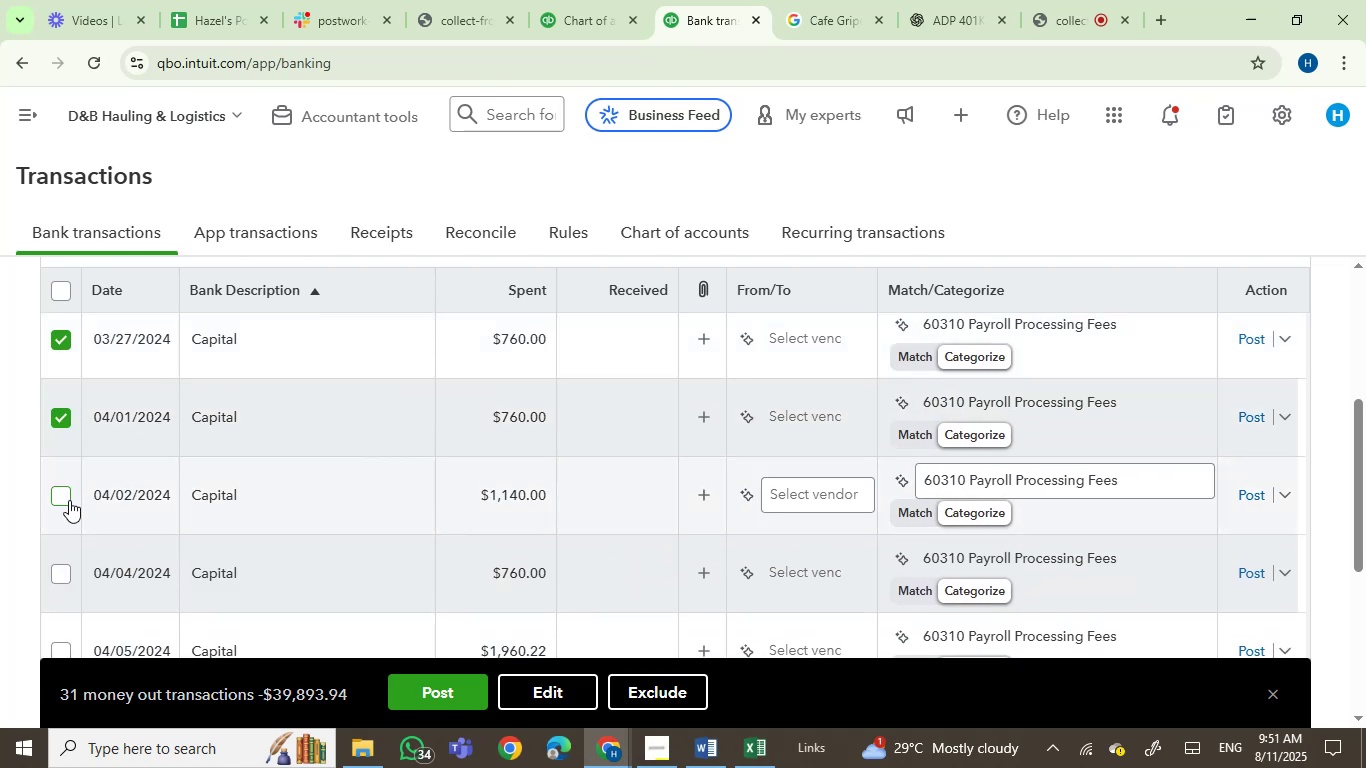 
left_click([64, 500])
 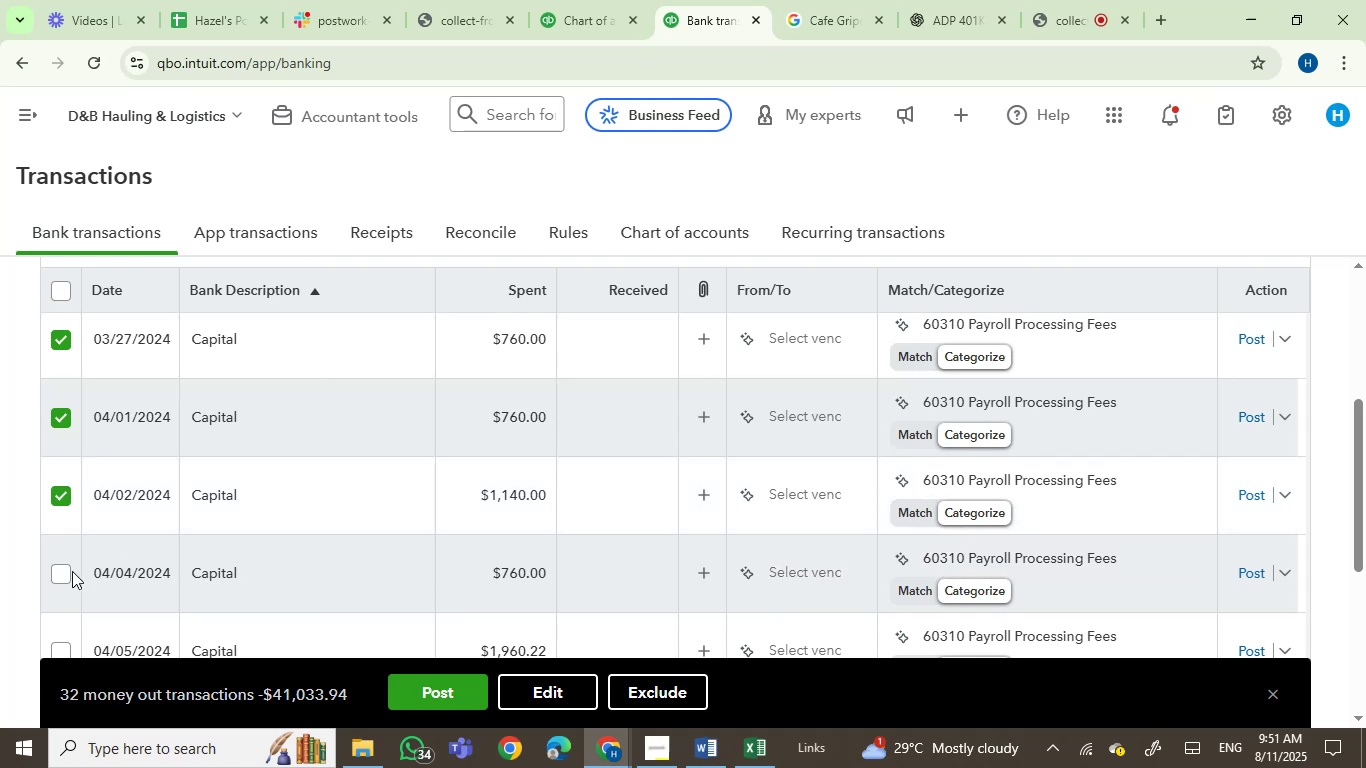 
double_click([63, 573])
 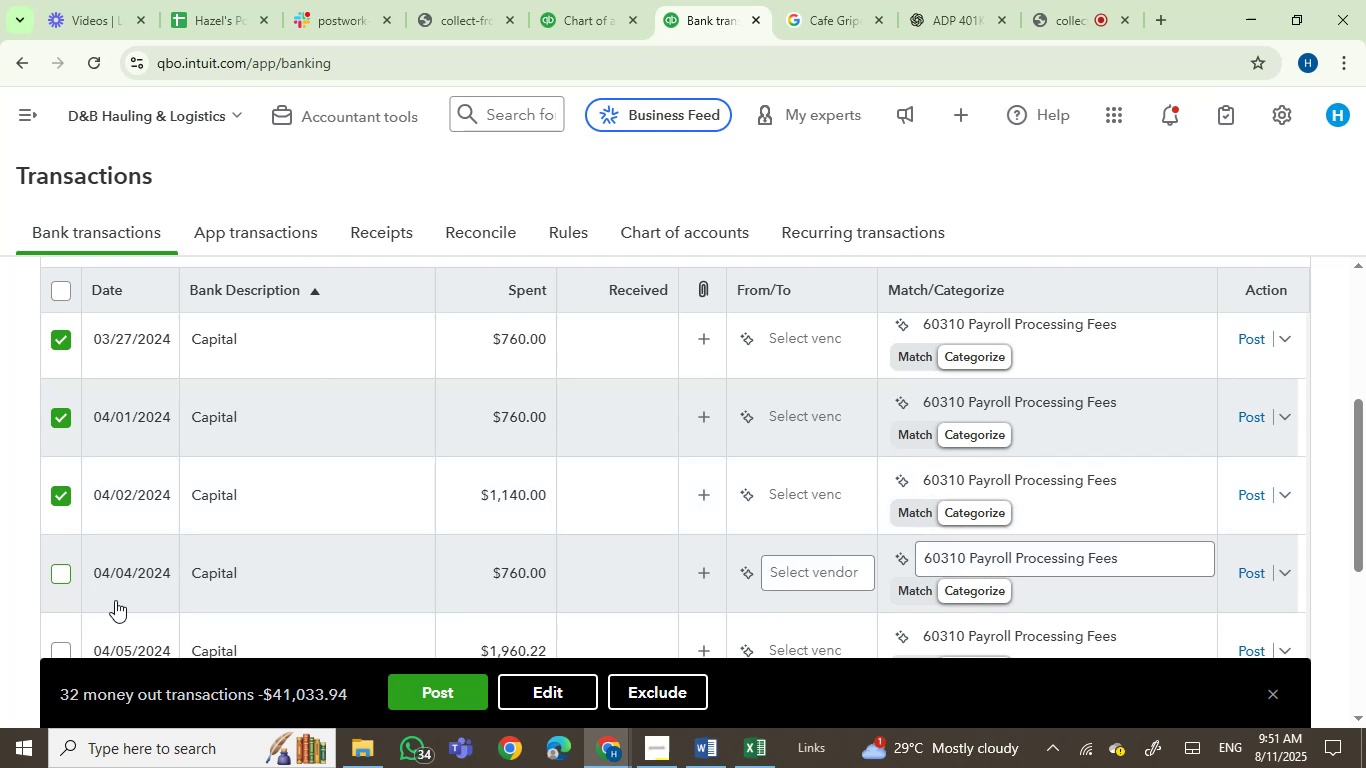 
mouse_move([190, 642])
 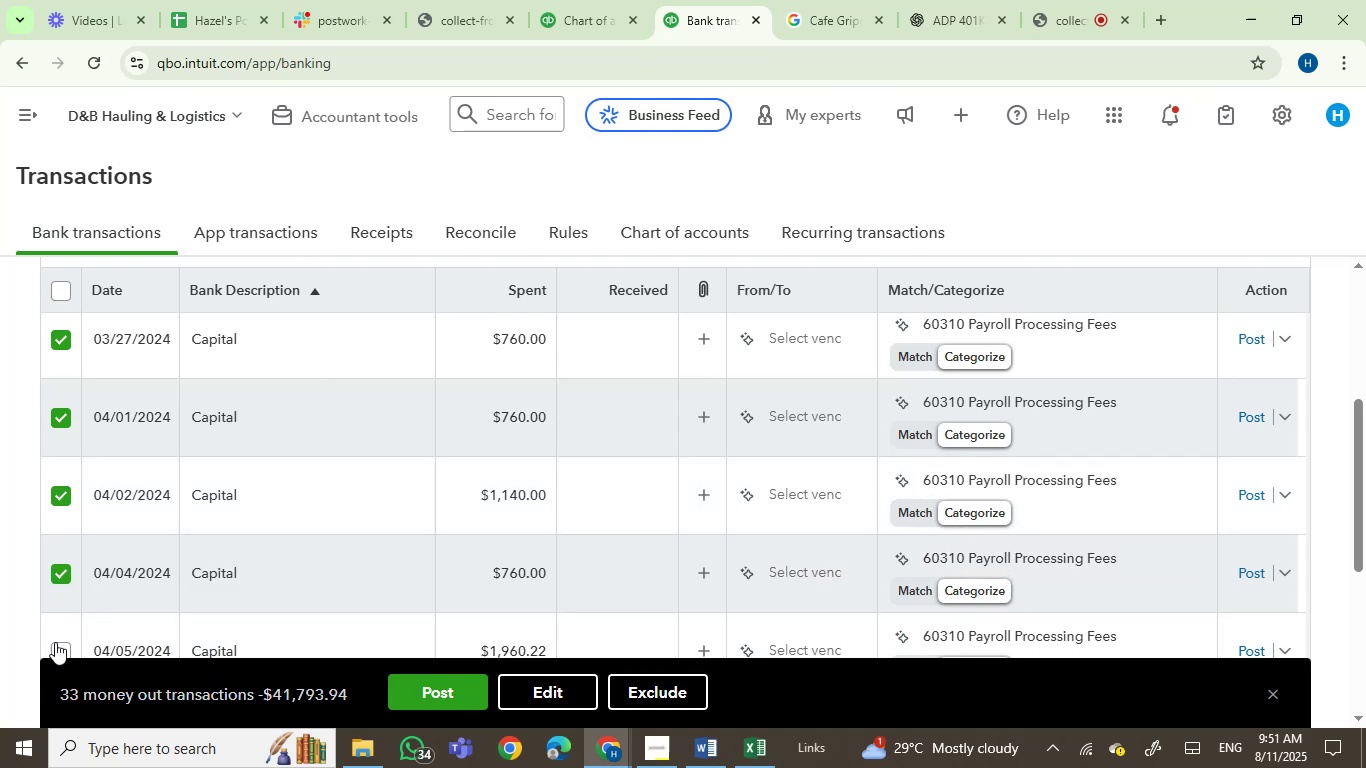 
left_click([55, 645])
 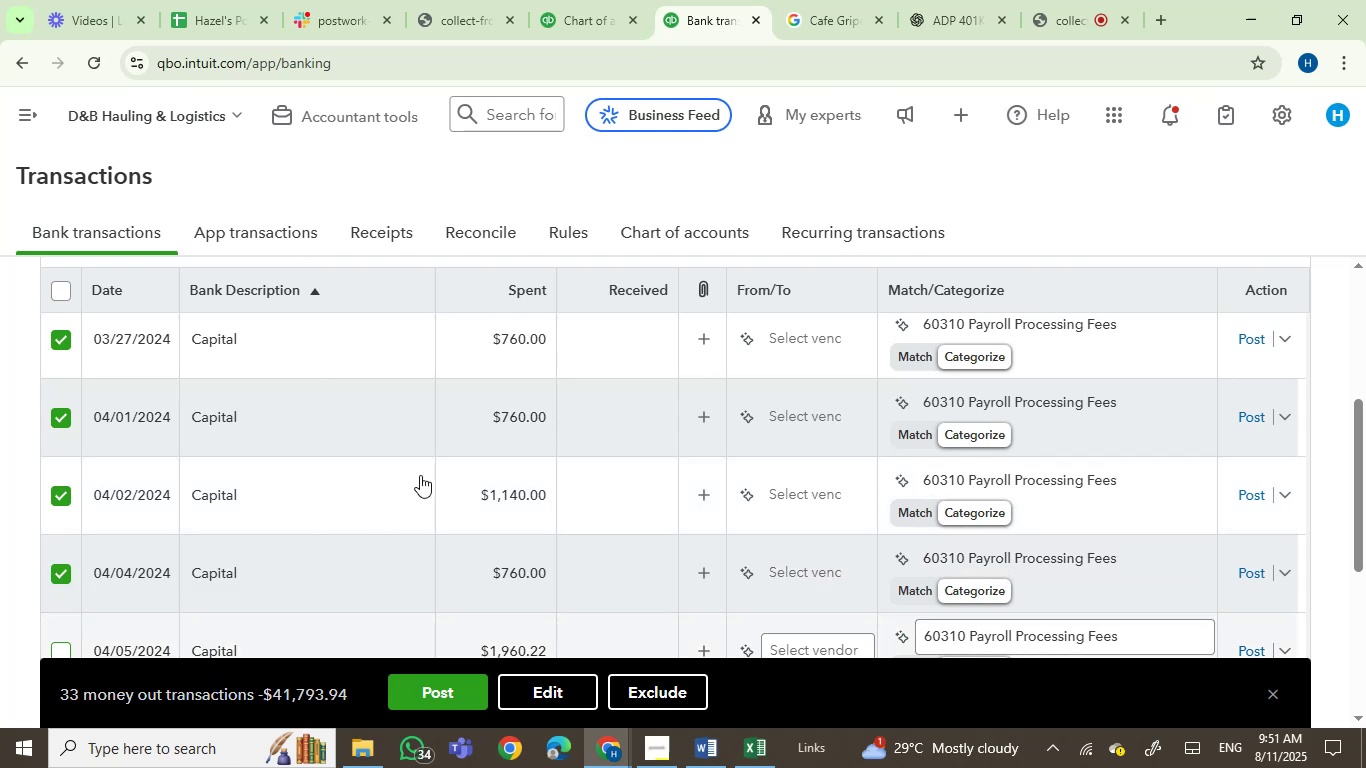 
scroll: coordinate [425, 472], scroll_direction: down, amount: 3.0
 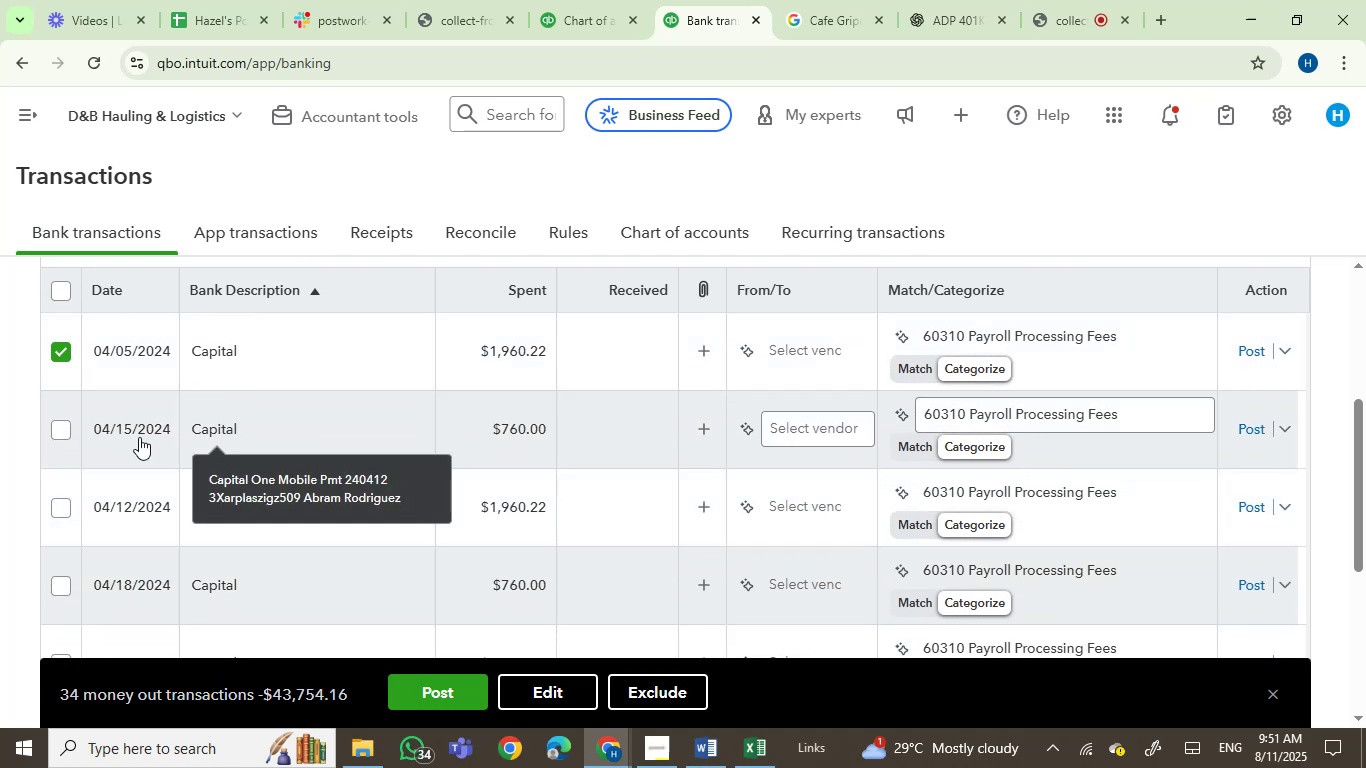 
left_click([57, 426])
 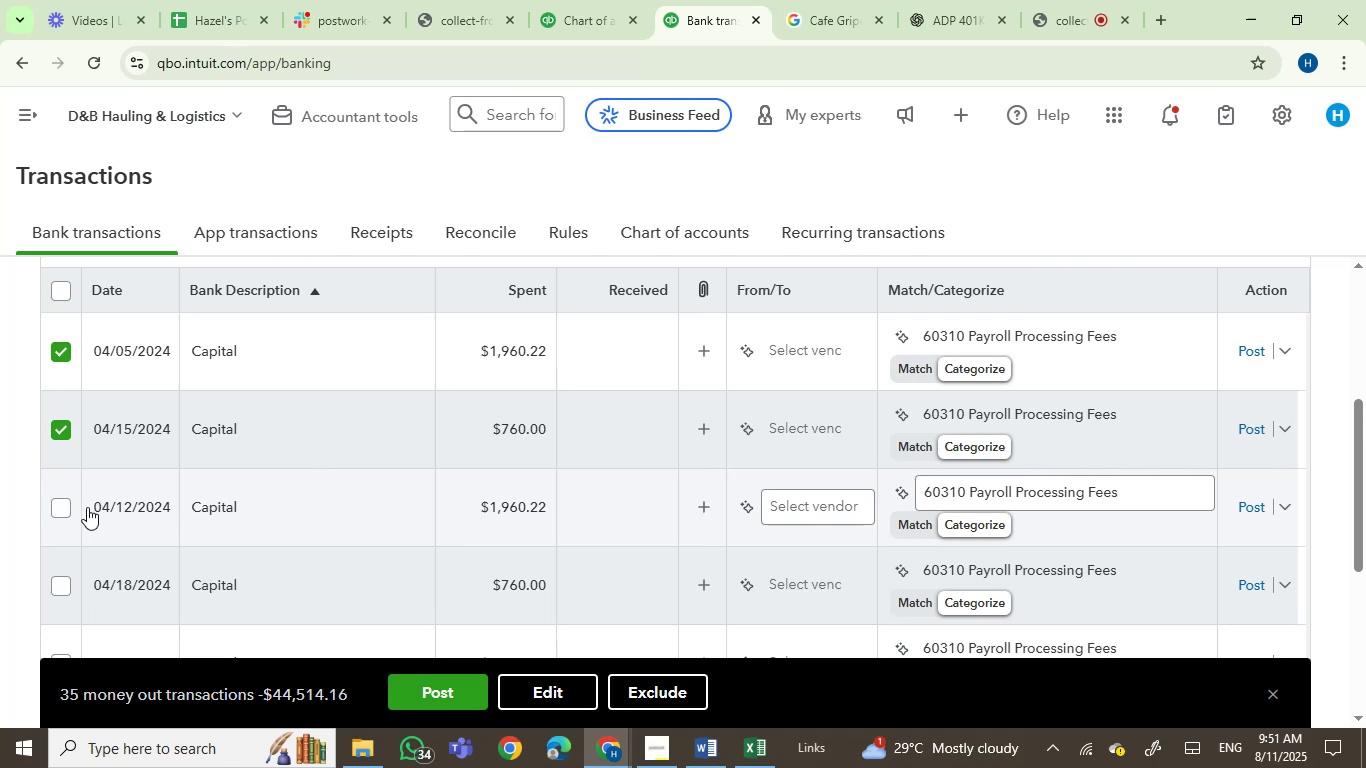 
left_click([63, 507])
 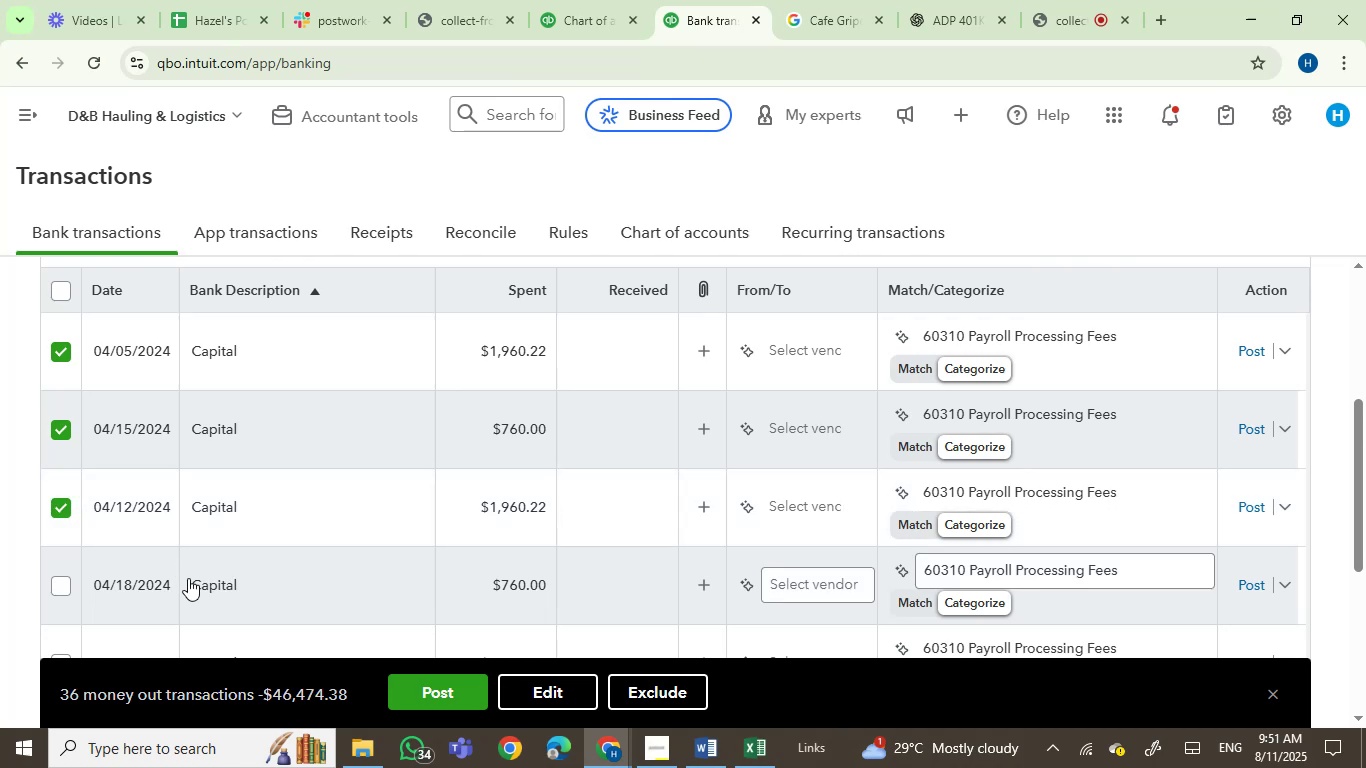 
mouse_move([169, 582])
 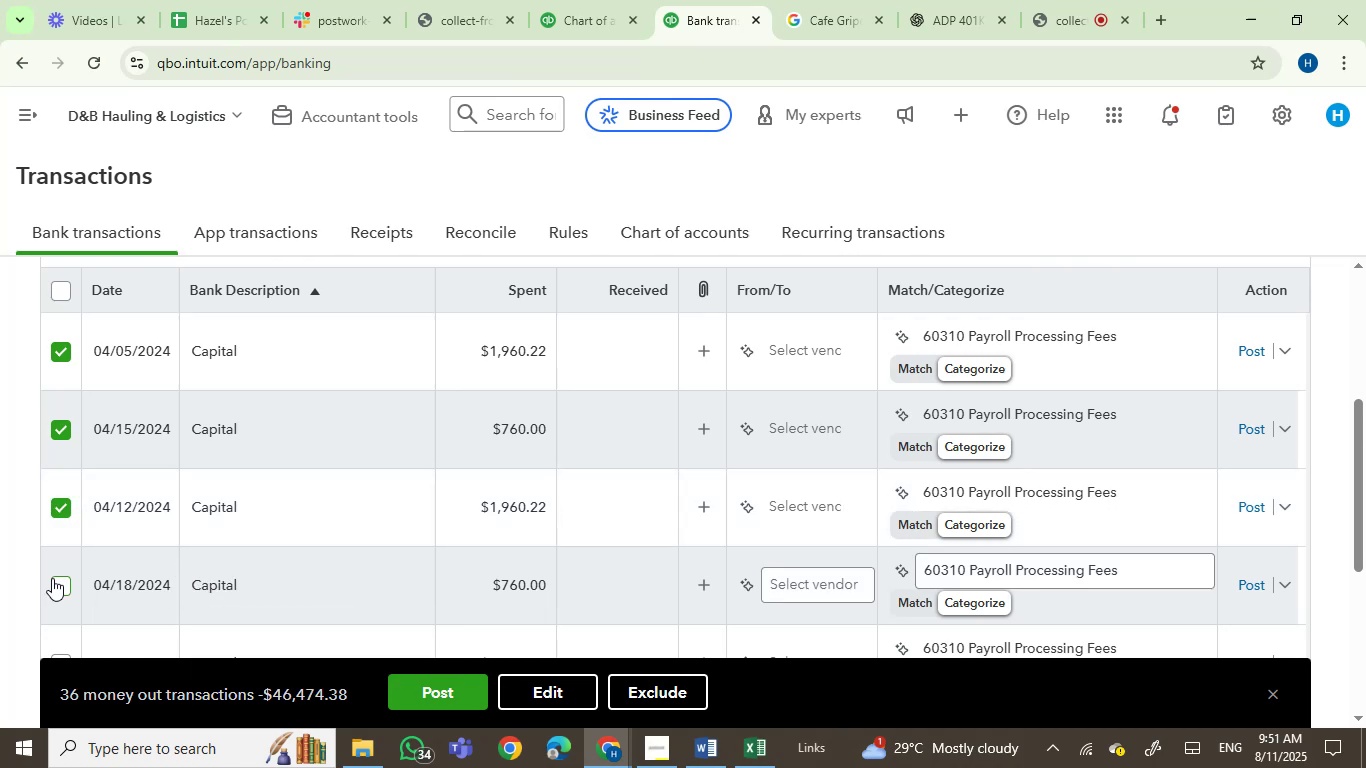 
left_click([52, 578])
 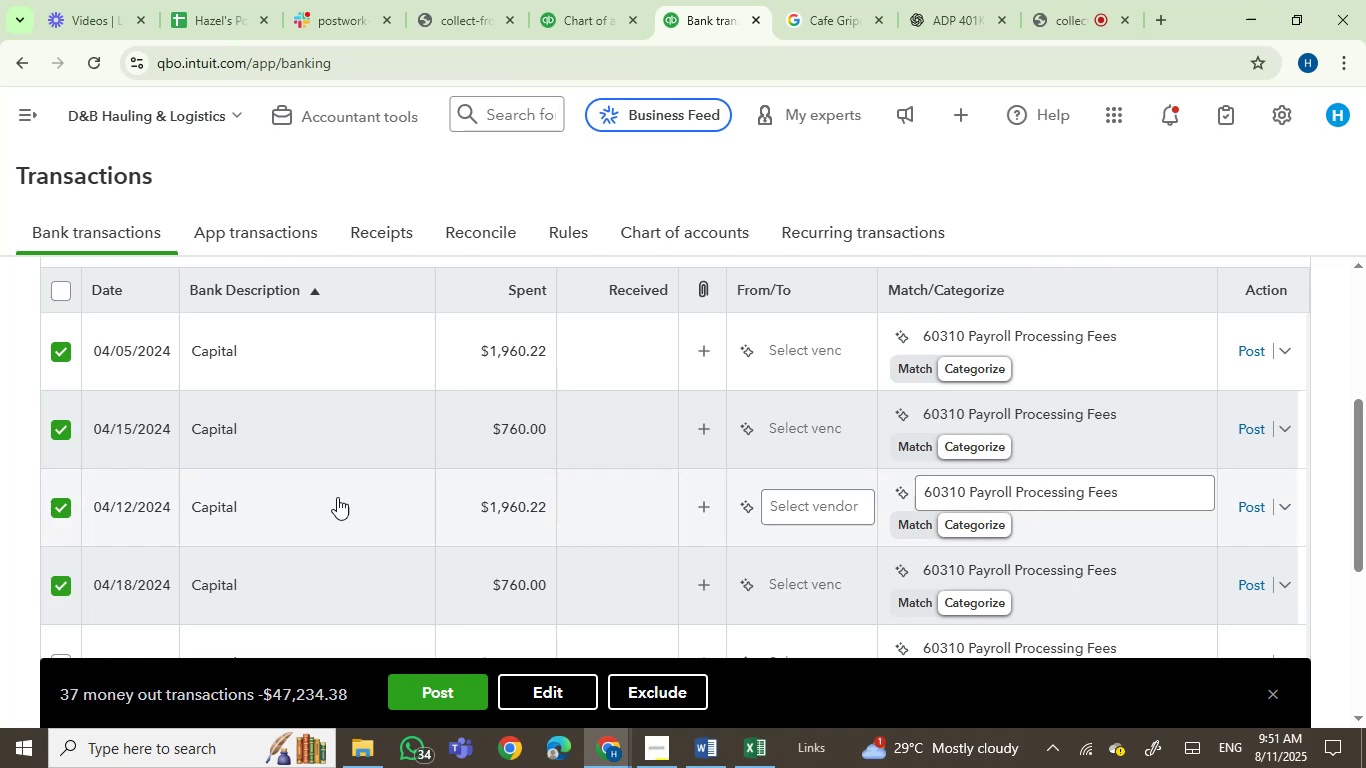 
scroll: coordinate [513, 552], scroll_direction: down, amount: 7.0
 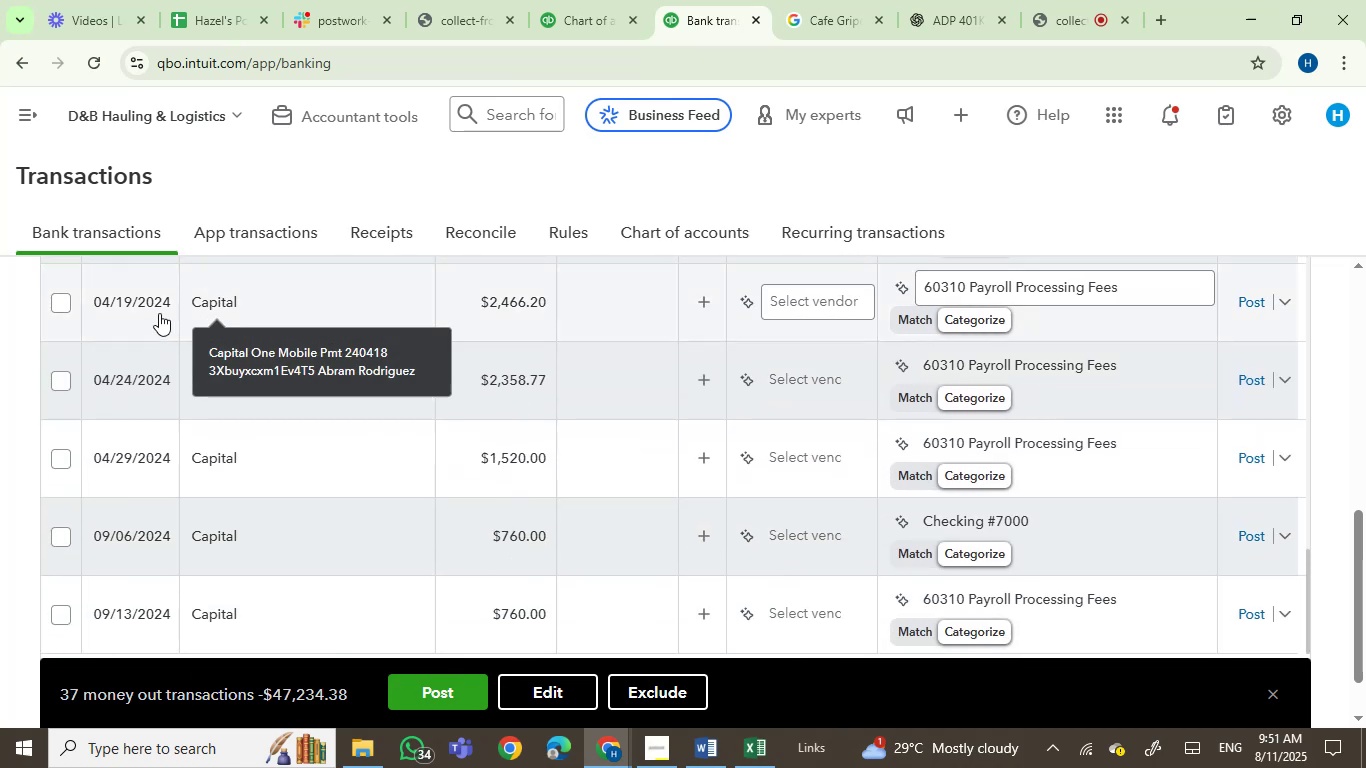 
left_click([55, 303])
 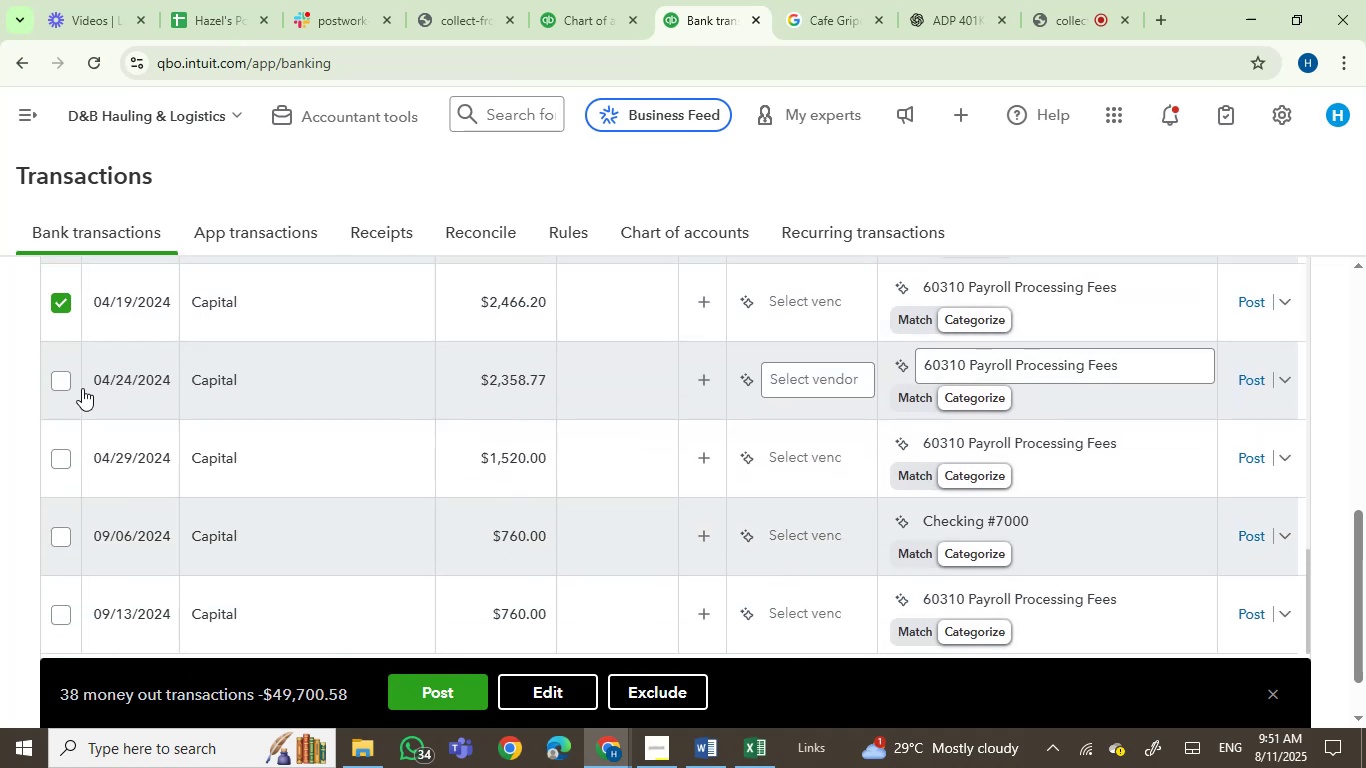 
left_click([51, 375])
 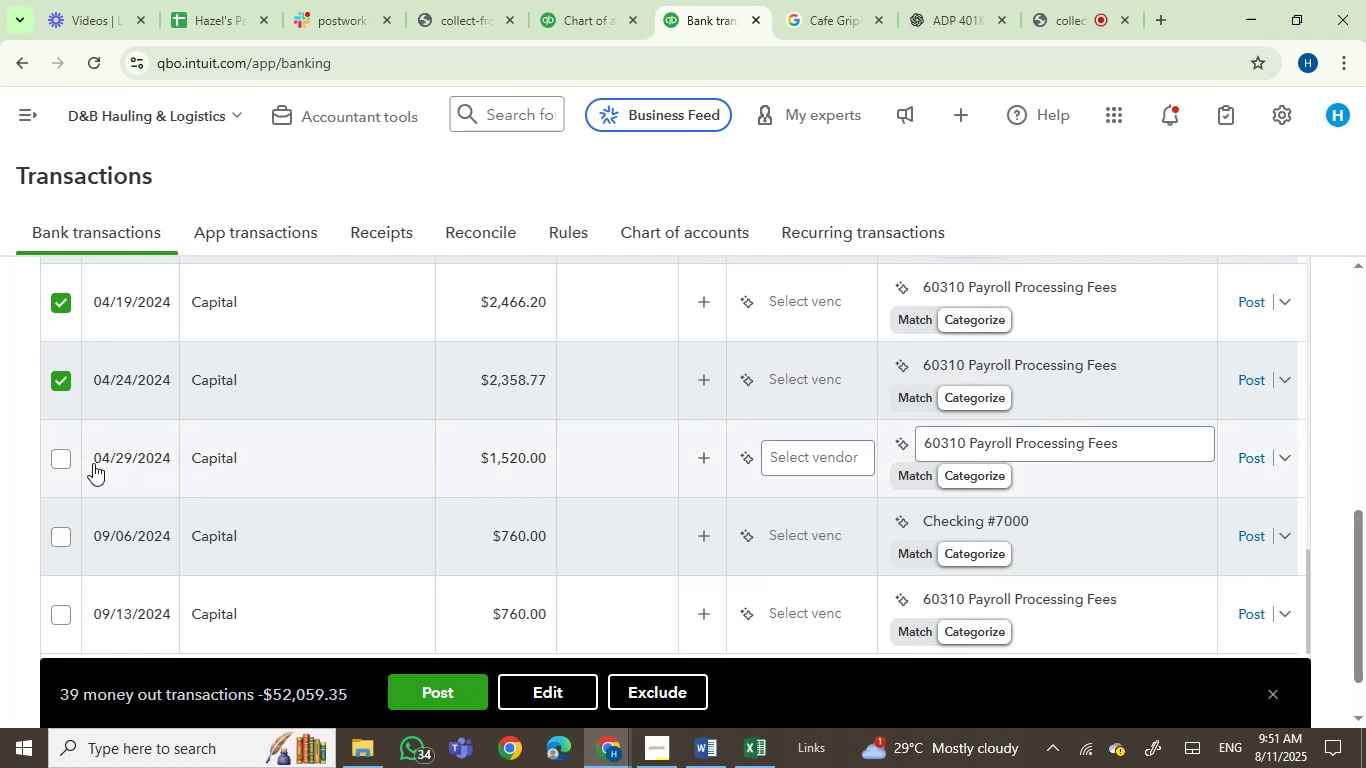 
mouse_move([174, 453])
 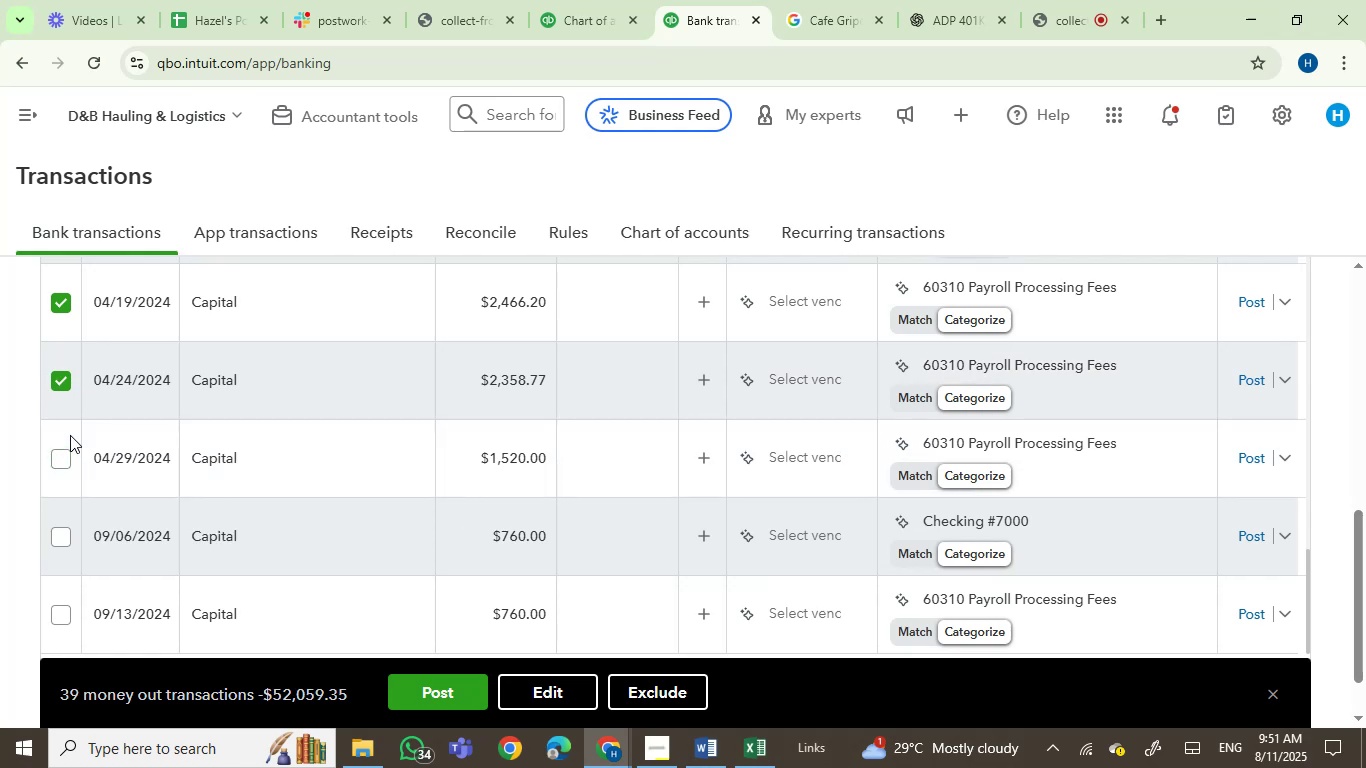 
left_click([57, 456])
 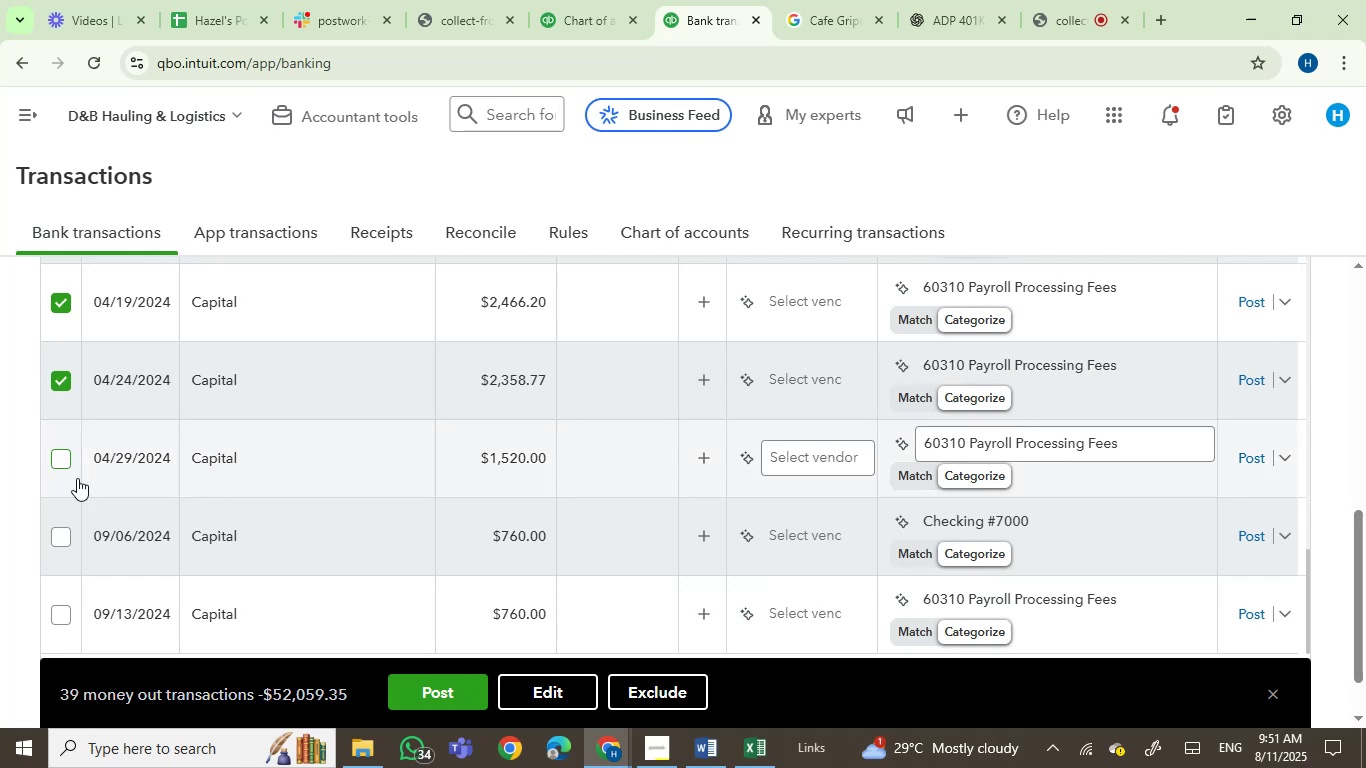 
mouse_move([182, 539])
 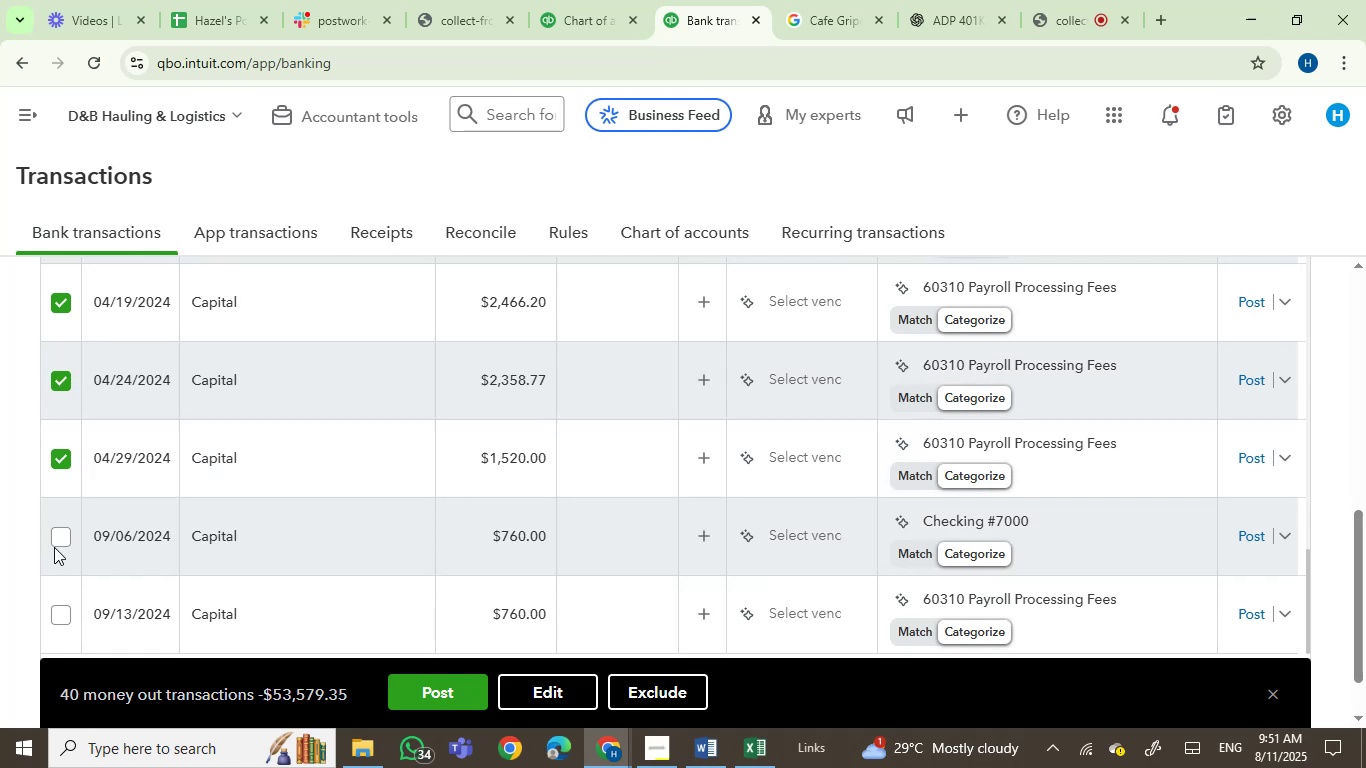 
left_click([54, 544])
 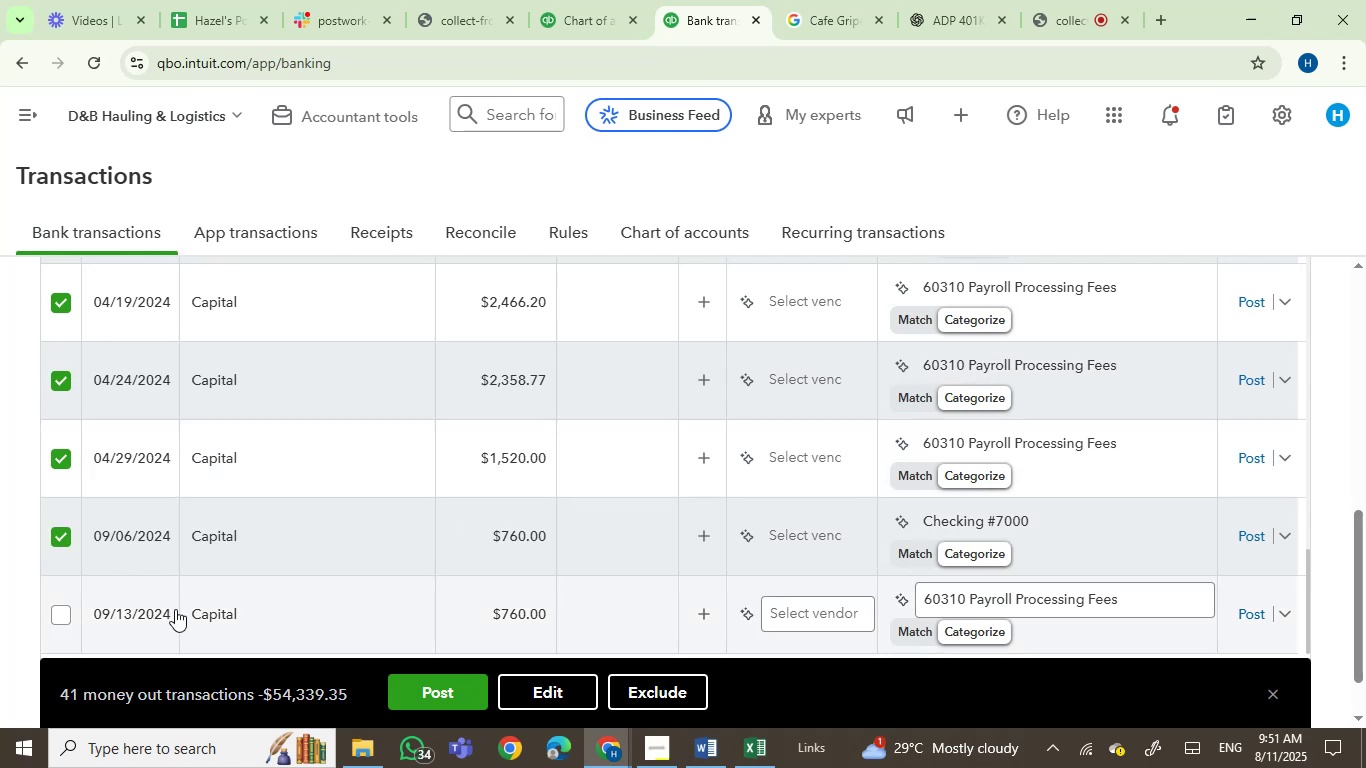 
mouse_move([176, 607])
 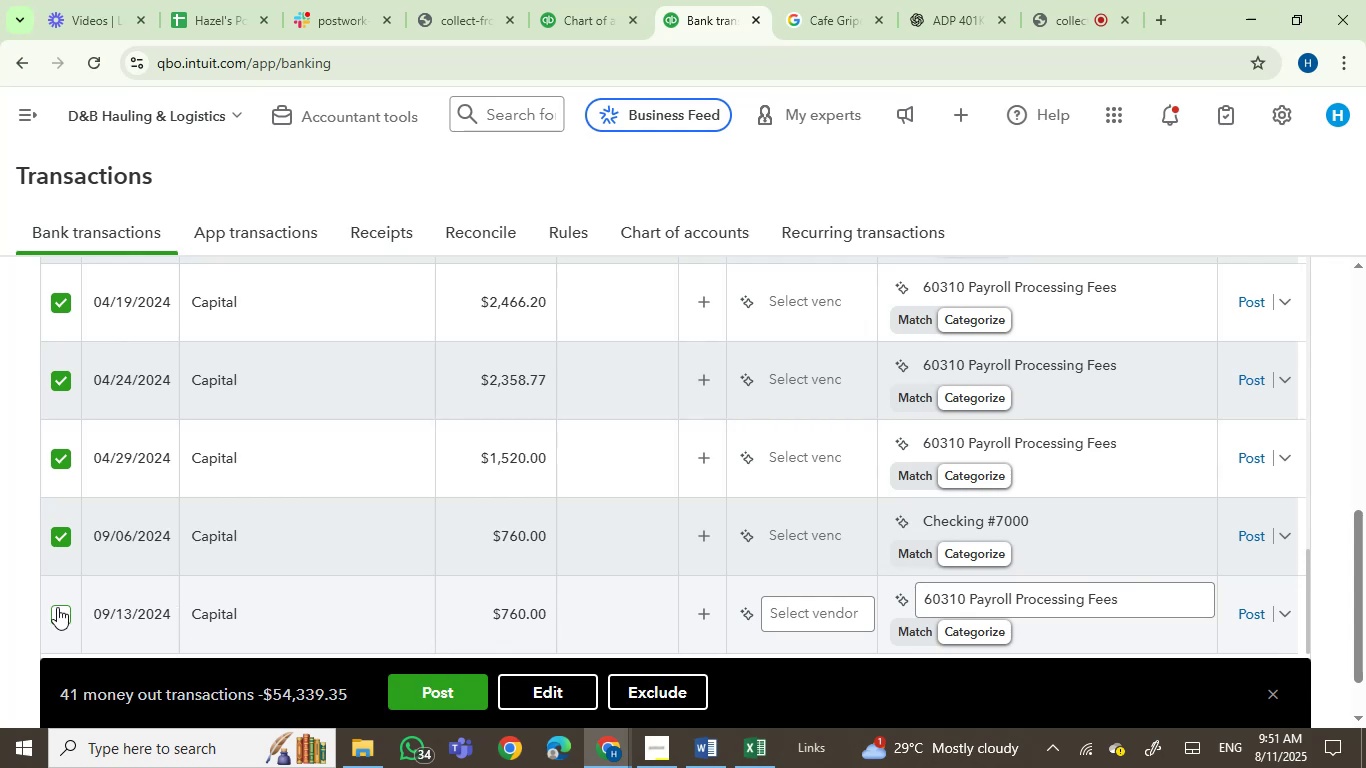 
left_click([51, 606])
 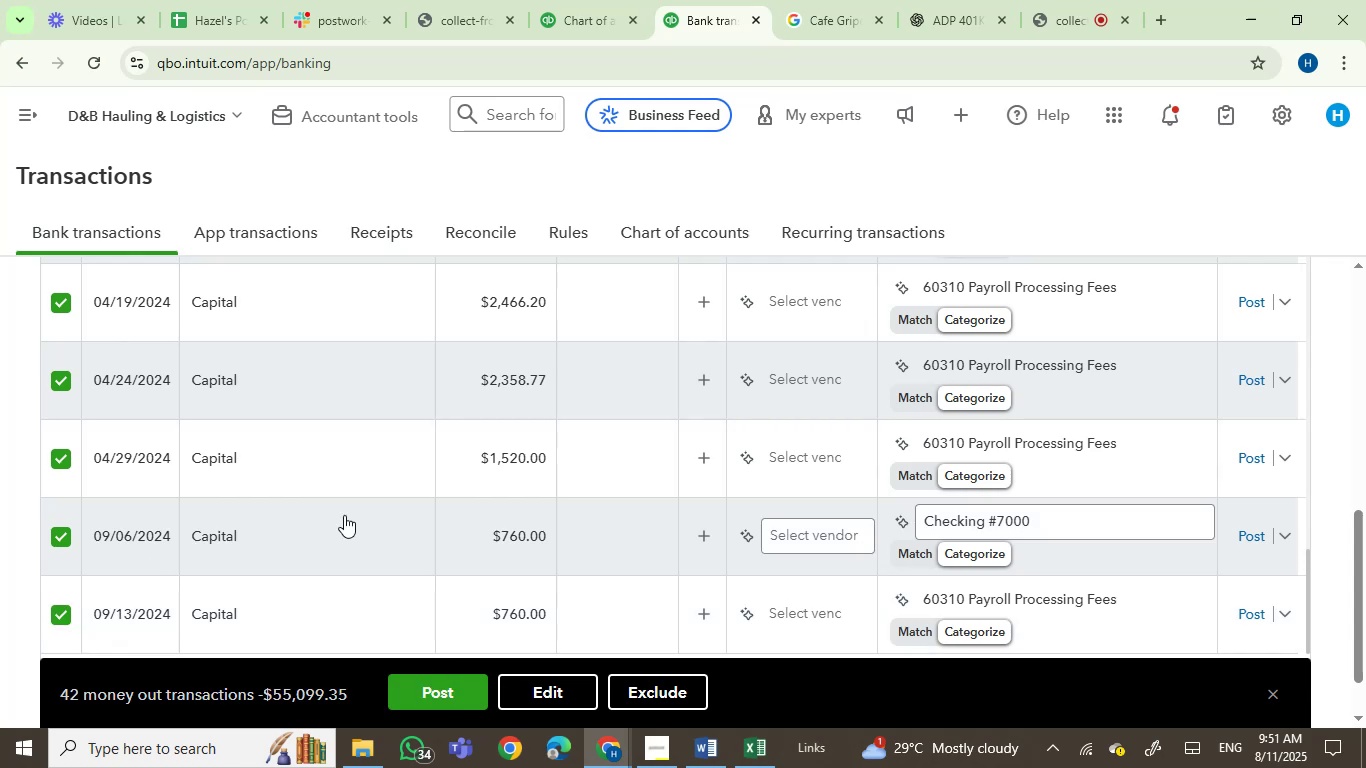 
scroll: coordinate [541, 528], scroll_direction: down, amount: 8.0
 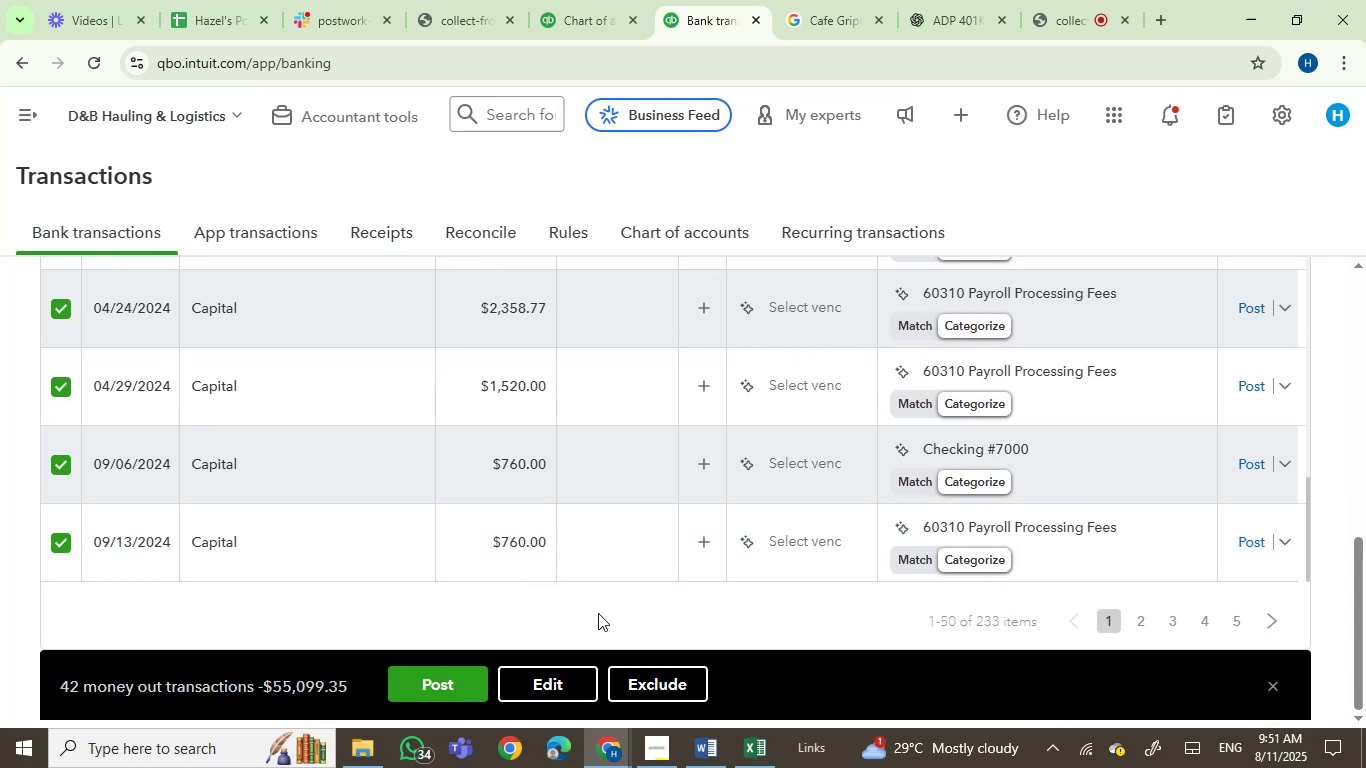 
scroll: coordinate [392, 550], scroll_direction: up, amount: 14.0
 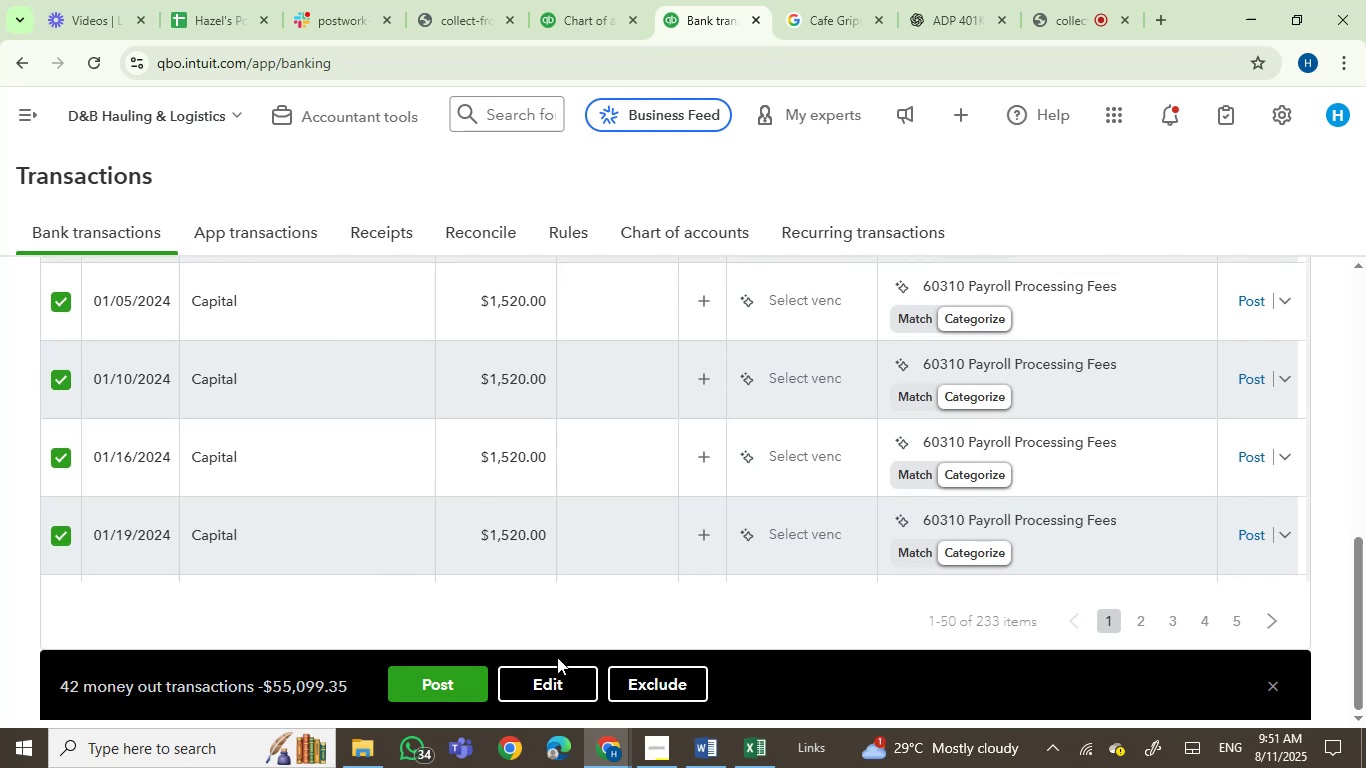 
left_click([543, 683])
 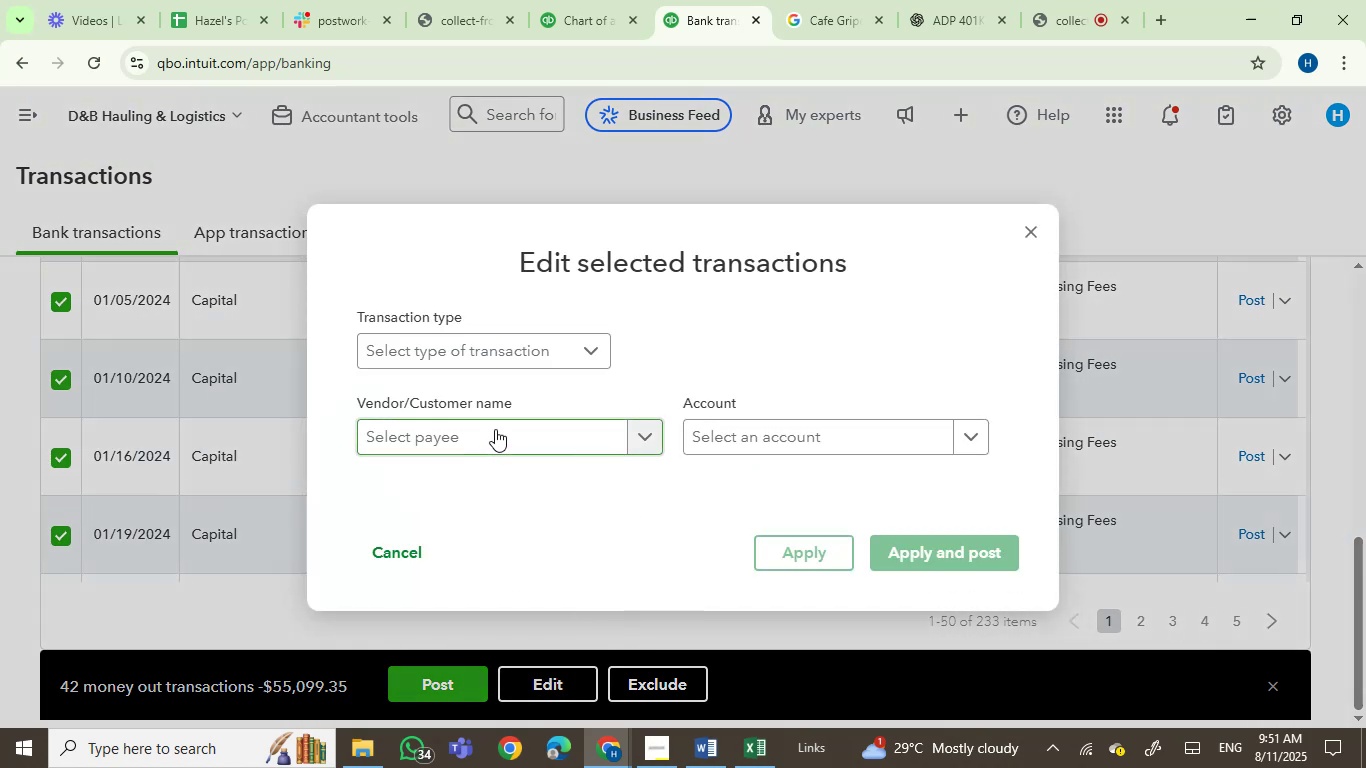 
left_click([767, 439])
 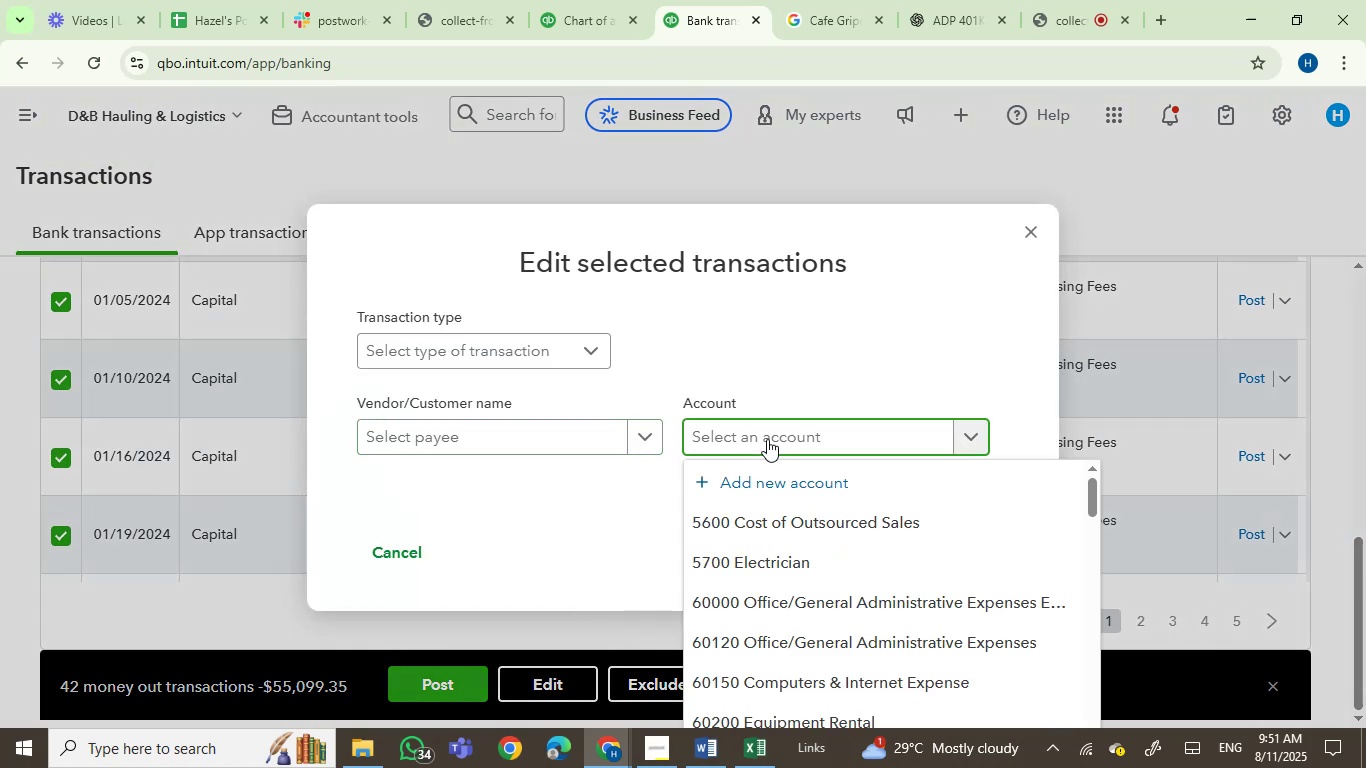 
type(gas )
 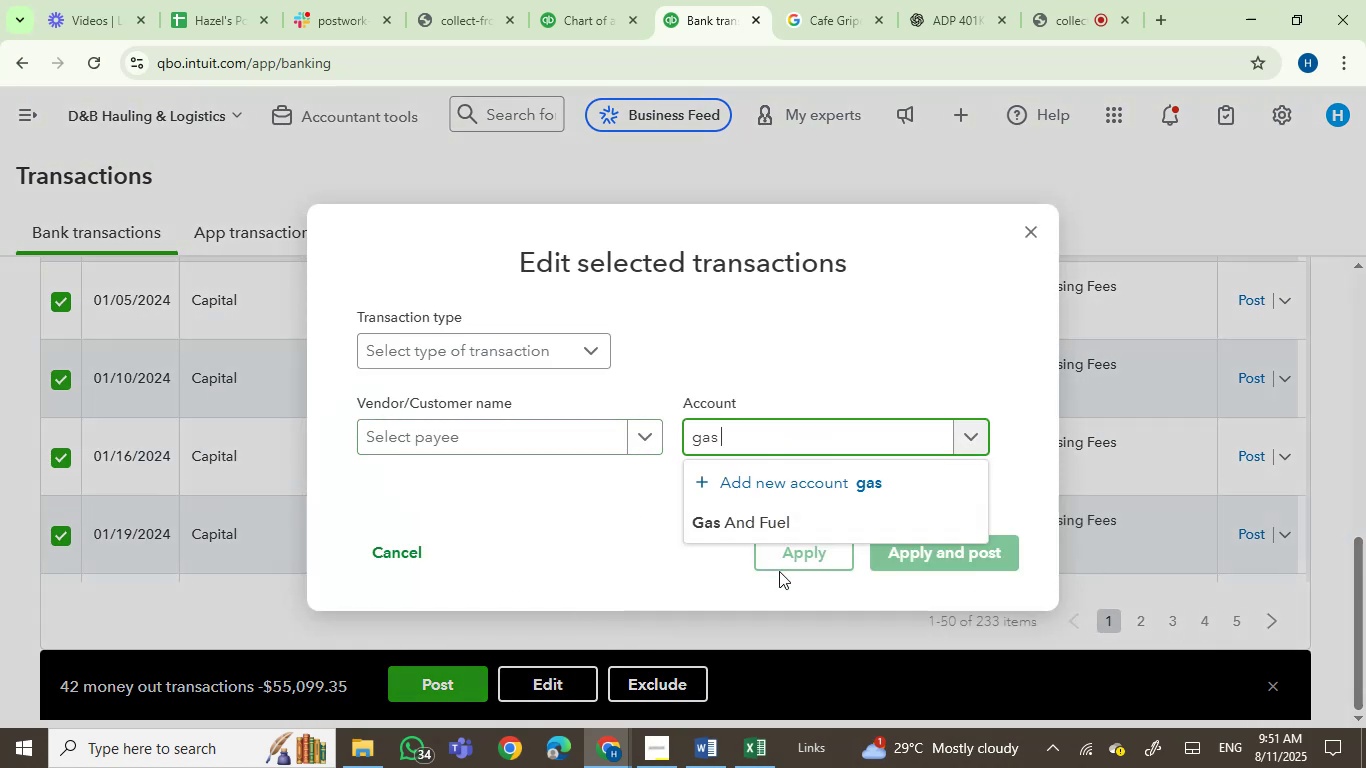 
left_click([807, 522])
 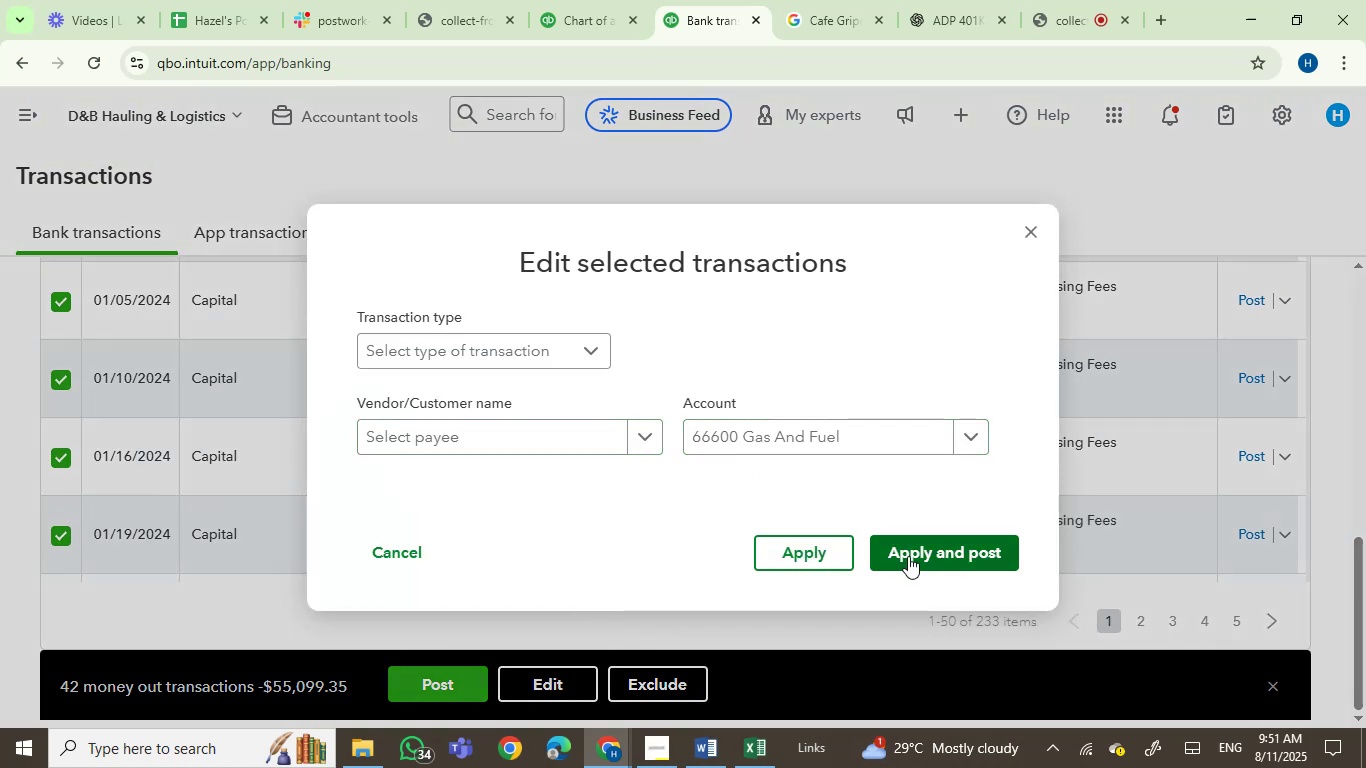 
left_click([913, 554])
 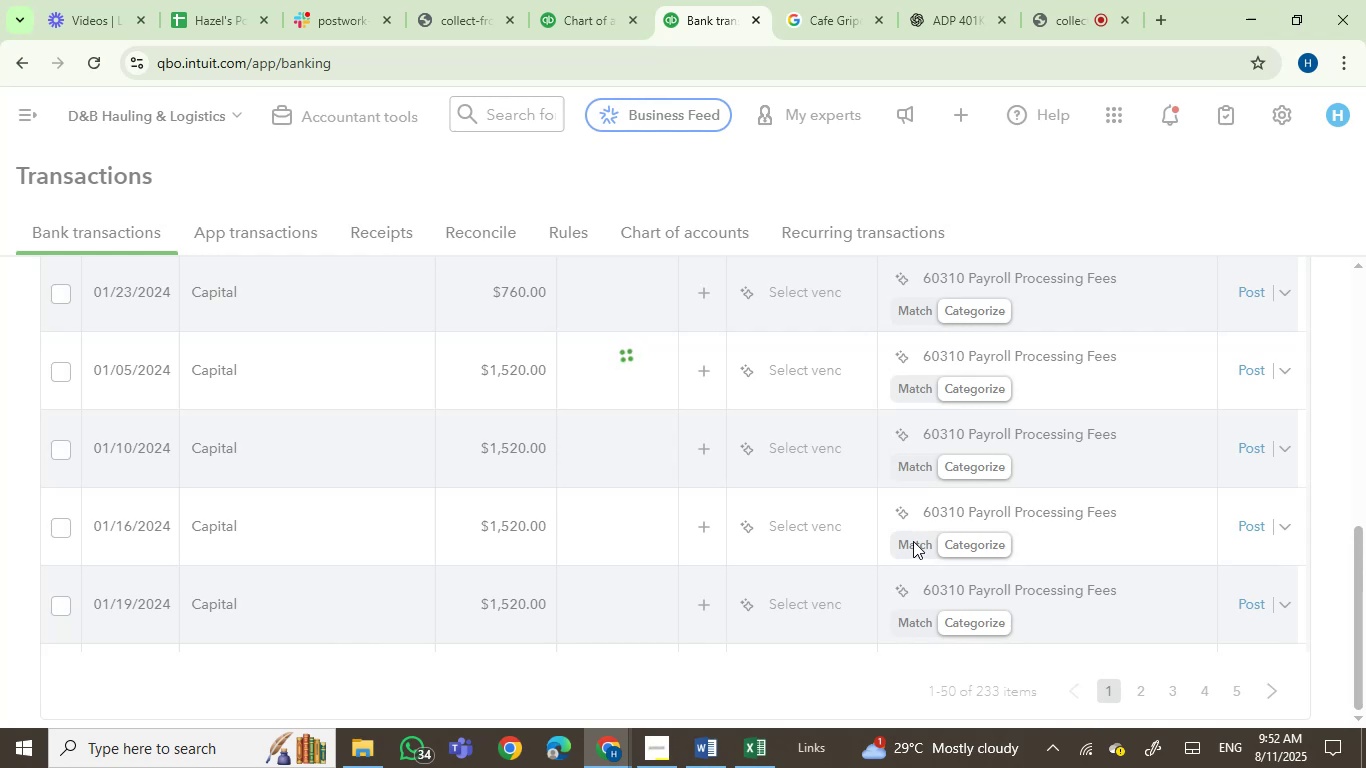 
wait(12.4)
 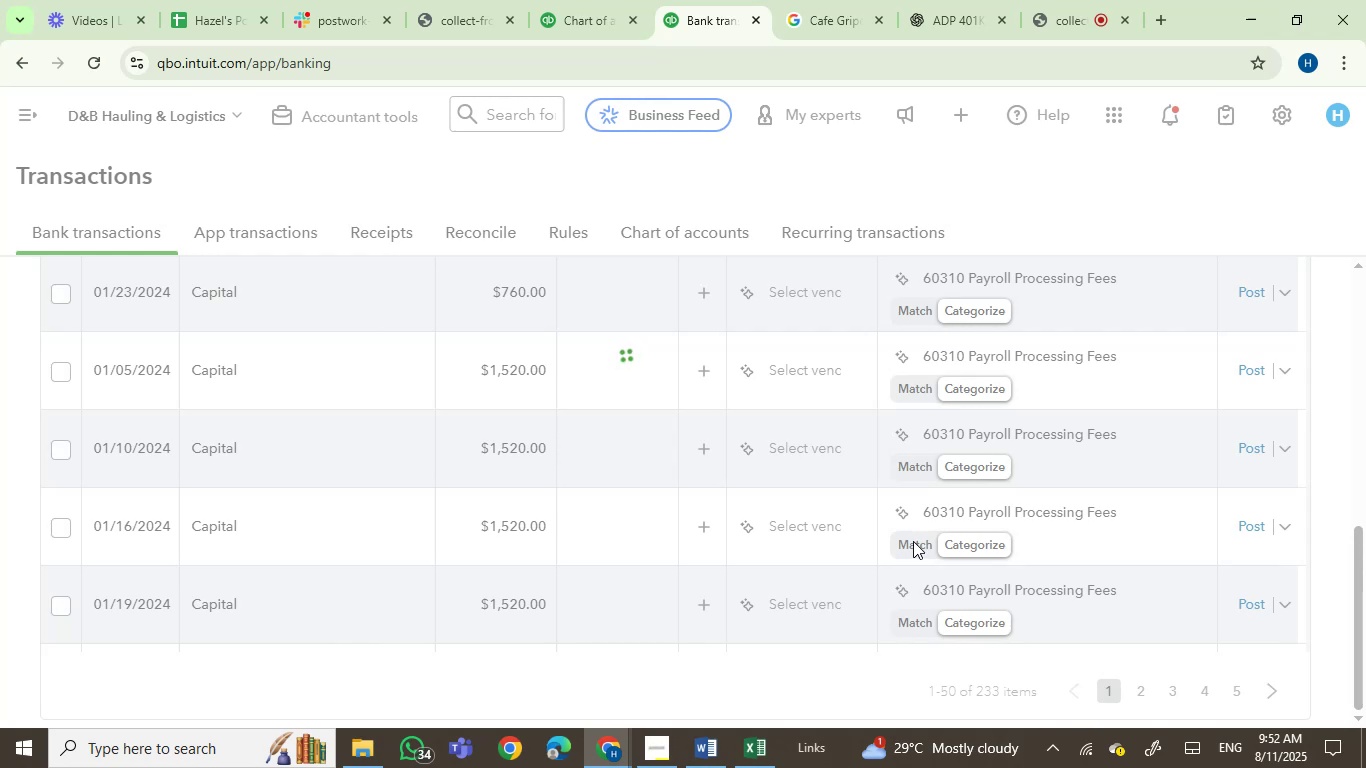 
mouse_move([203, 604])
 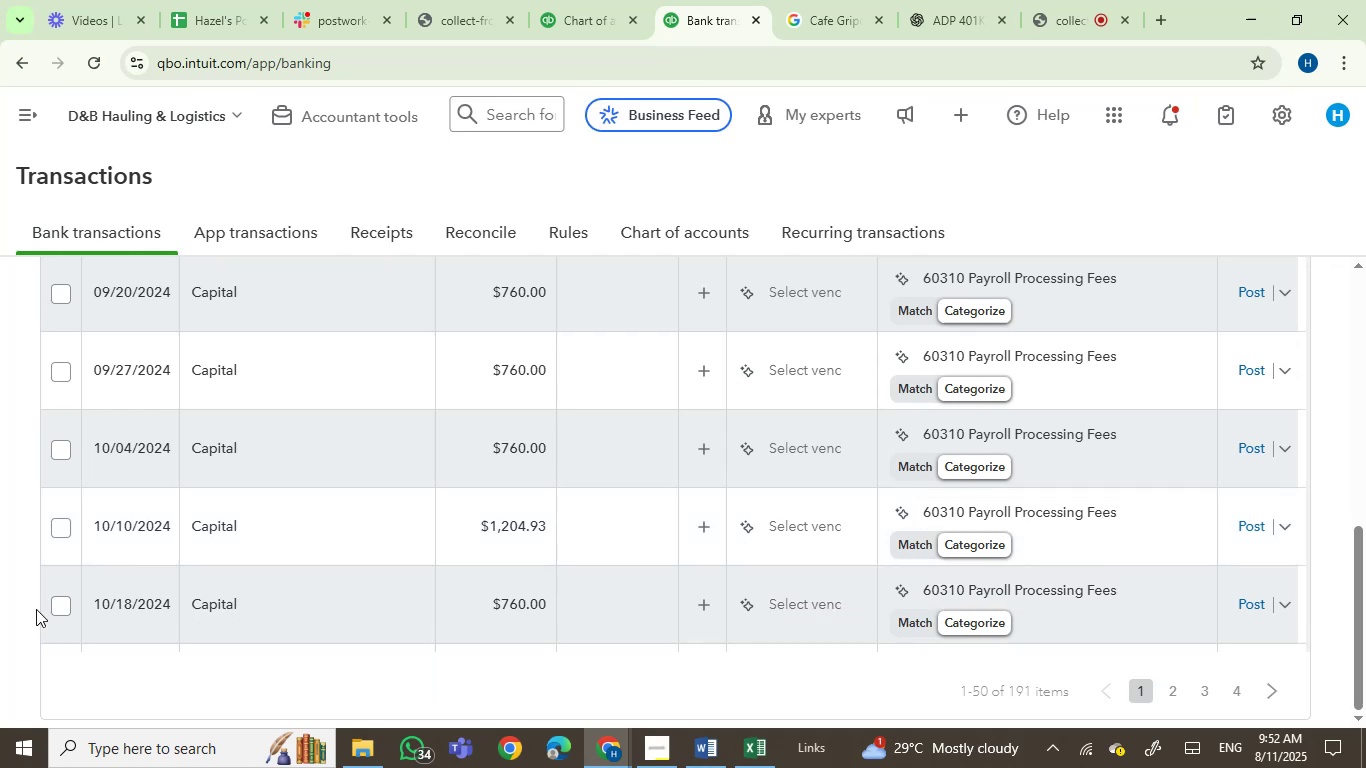 
left_click([59, 607])
 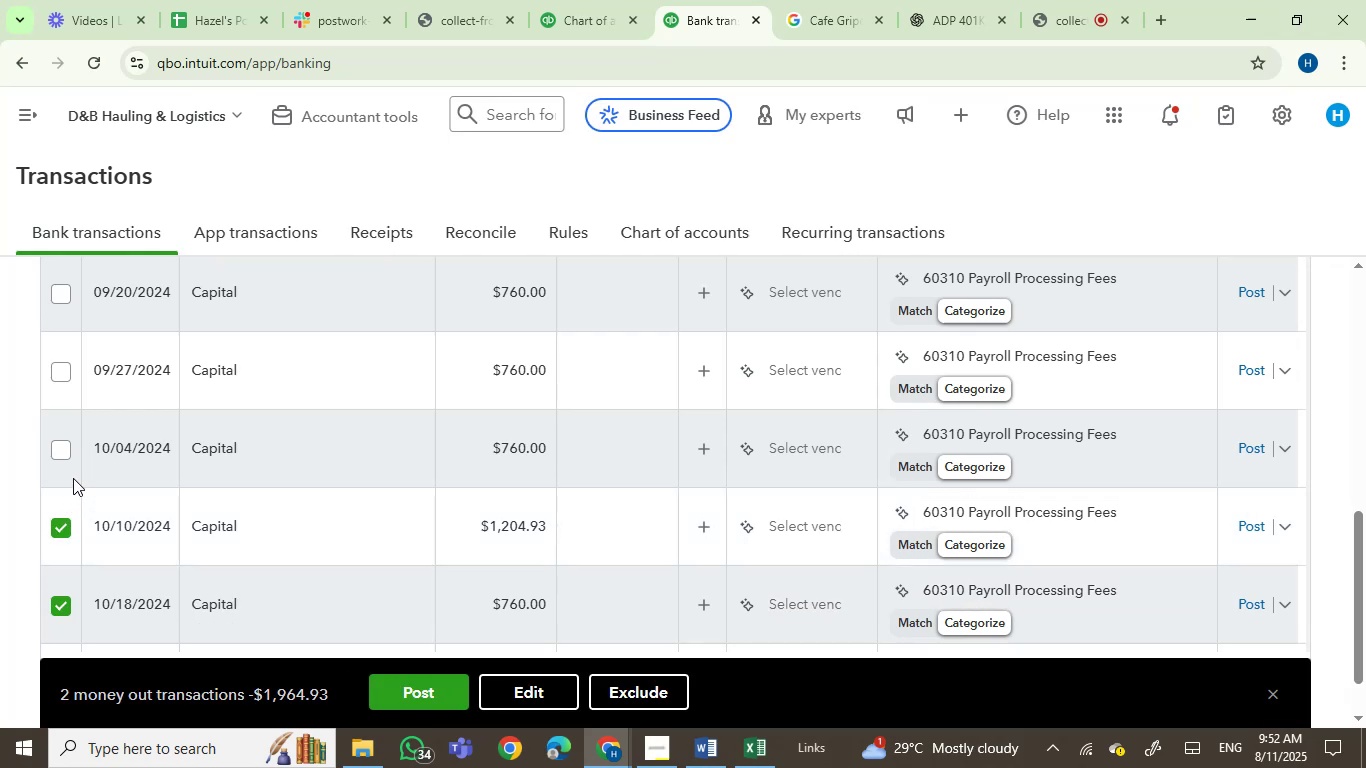 
left_click([62, 456])
 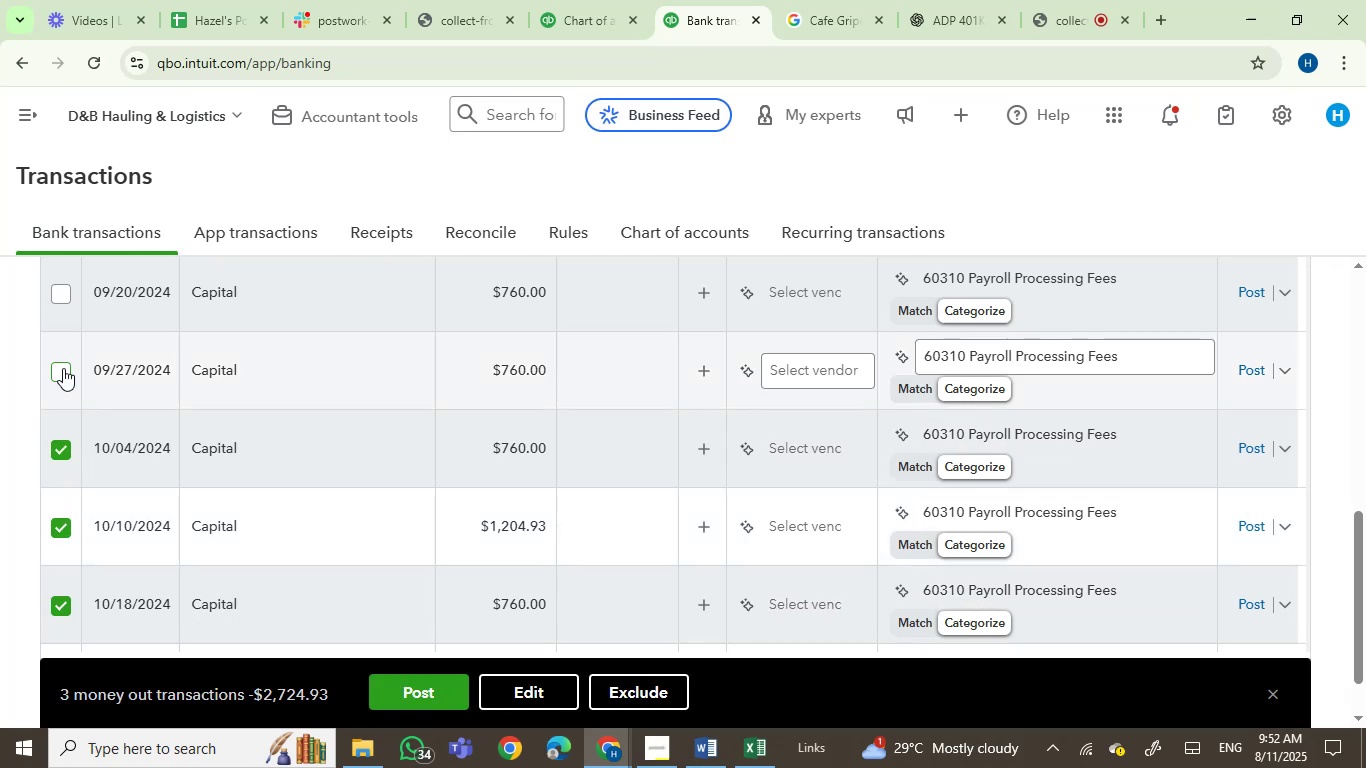 
left_click([63, 368])
 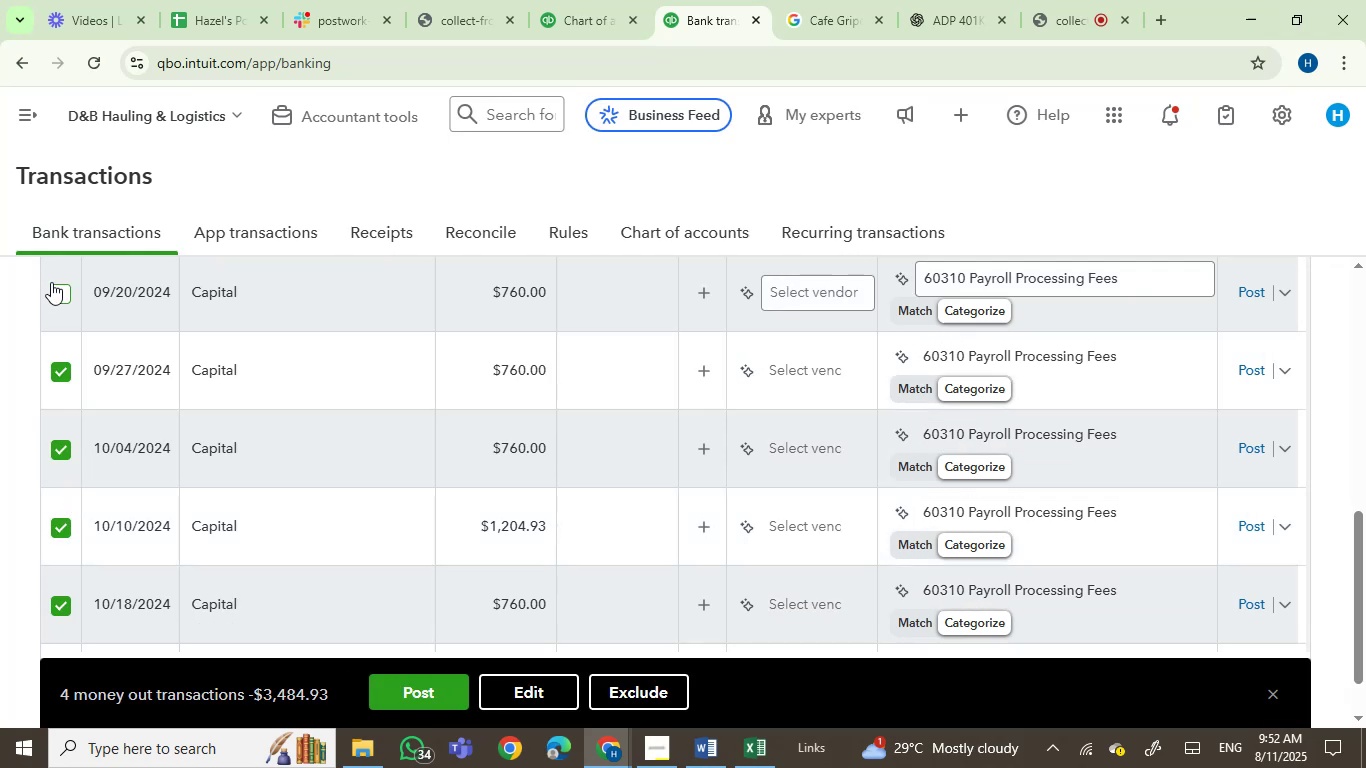 
left_click([59, 294])
 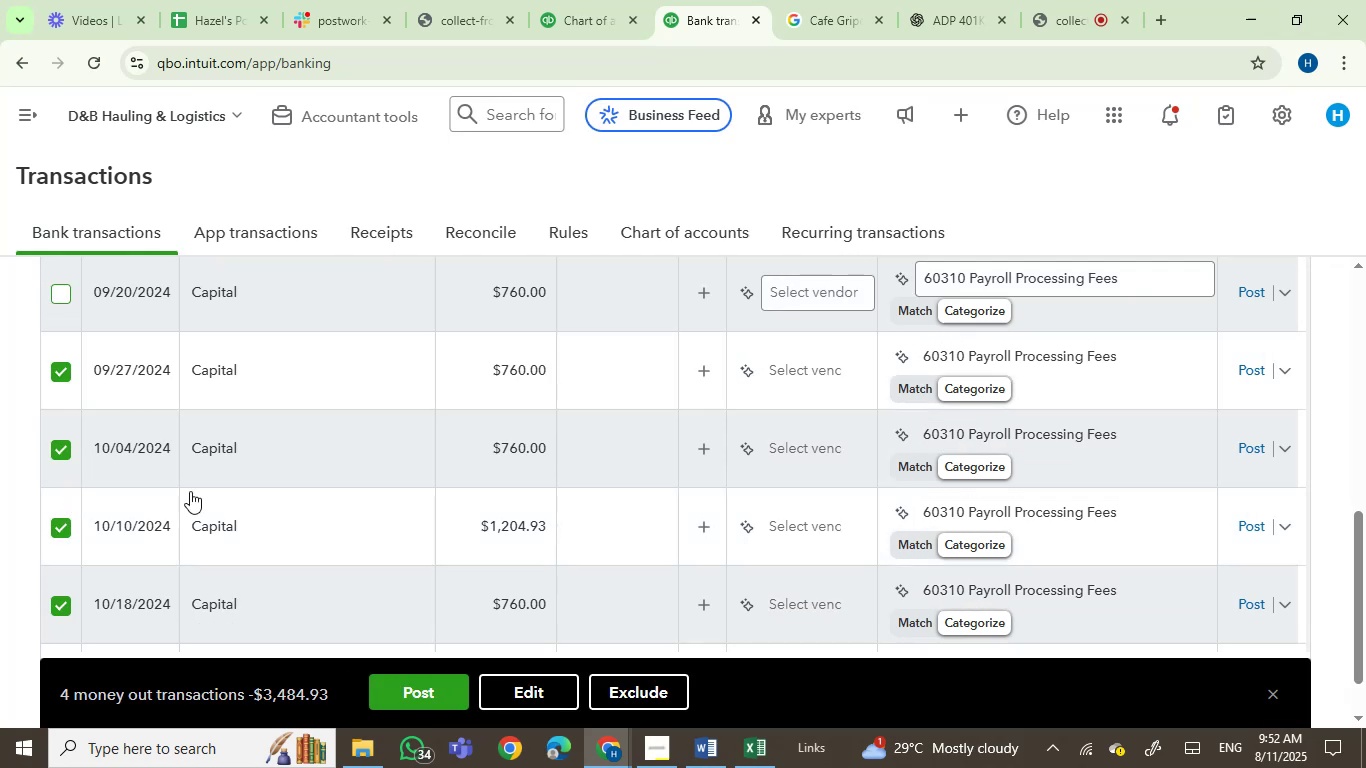 
scroll: coordinate [211, 526], scroll_direction: up, amount: 3.0
 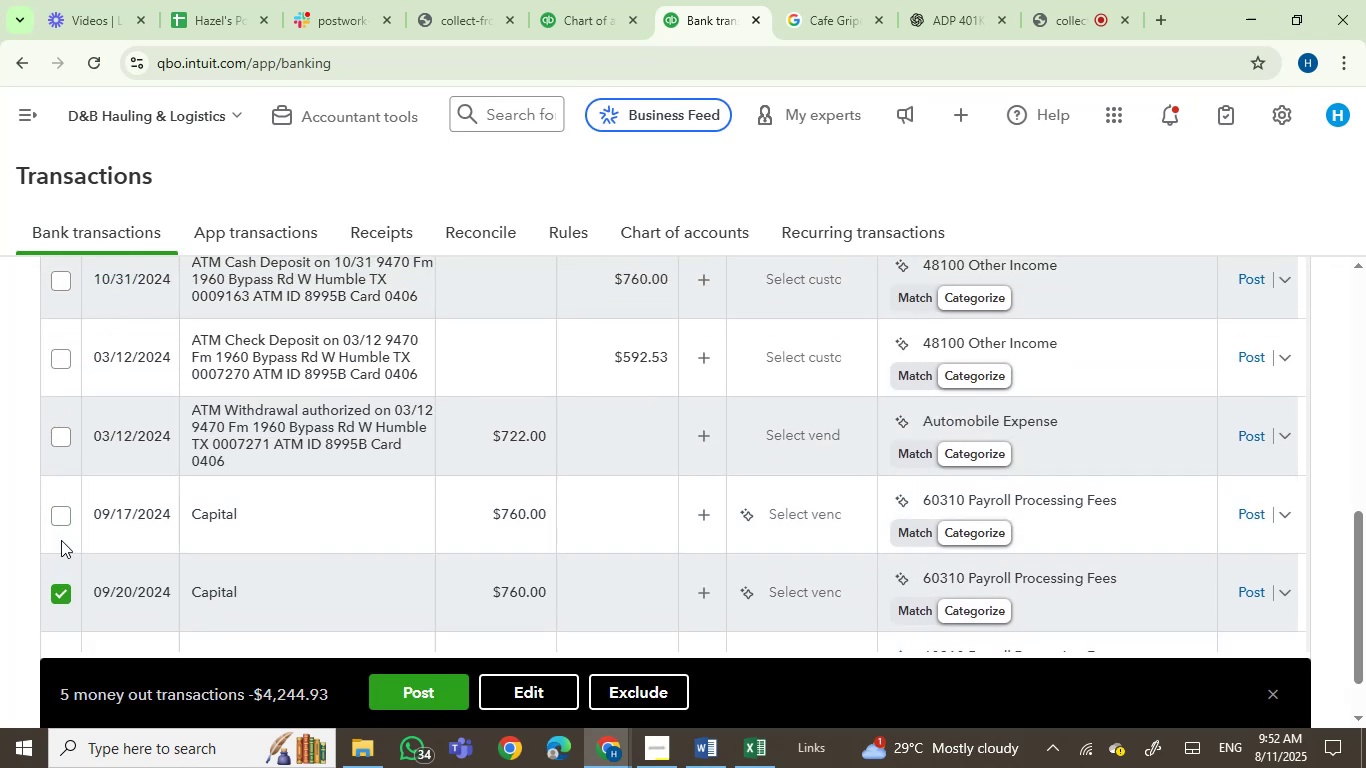 
left_click([60, 514])
 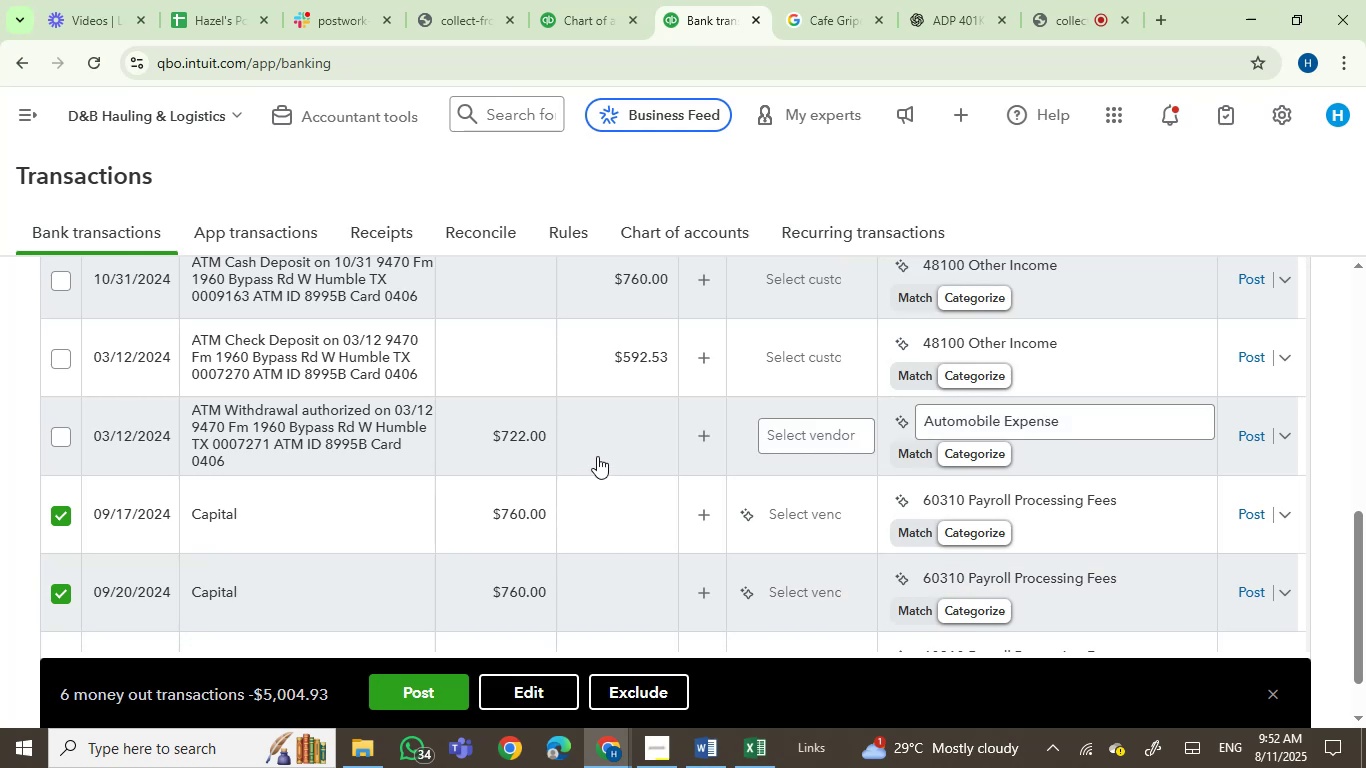 
left_click([542, 690])
 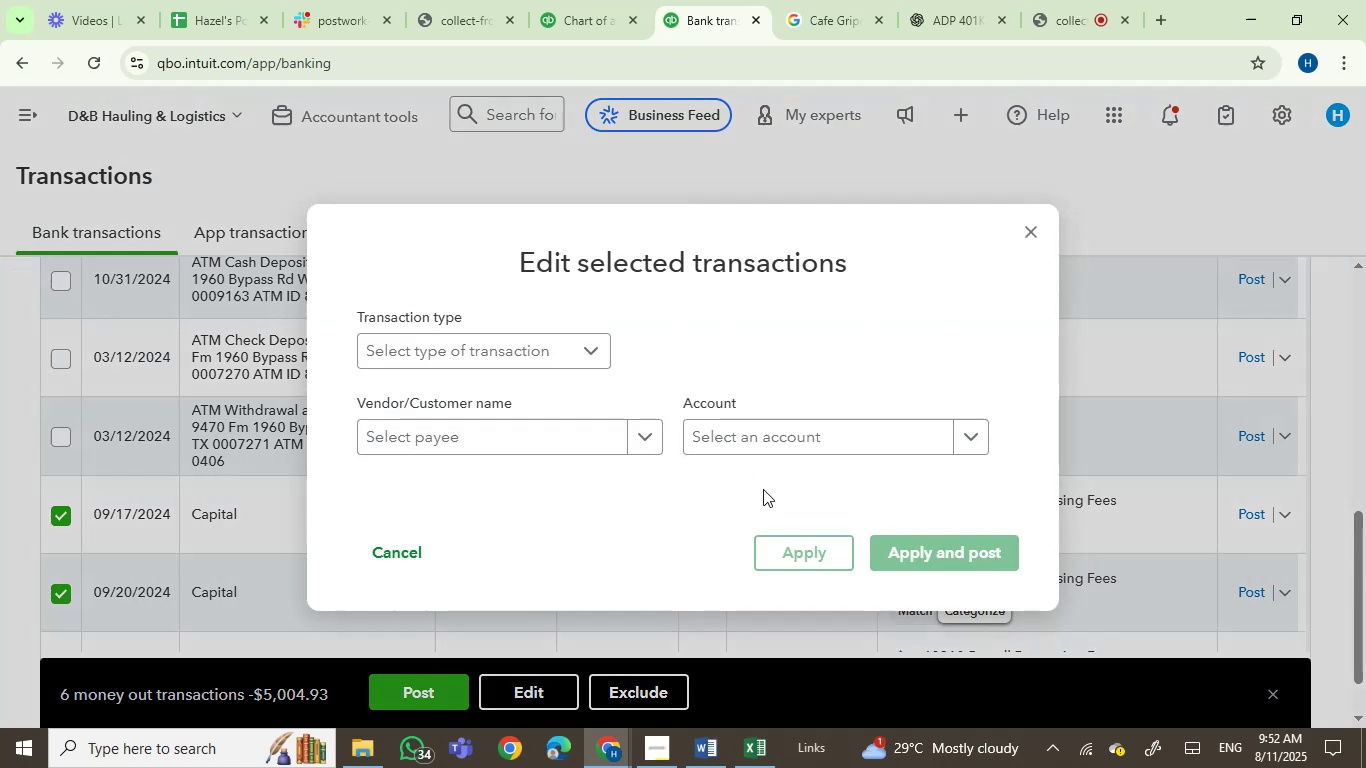 
left_click([781, 442])
 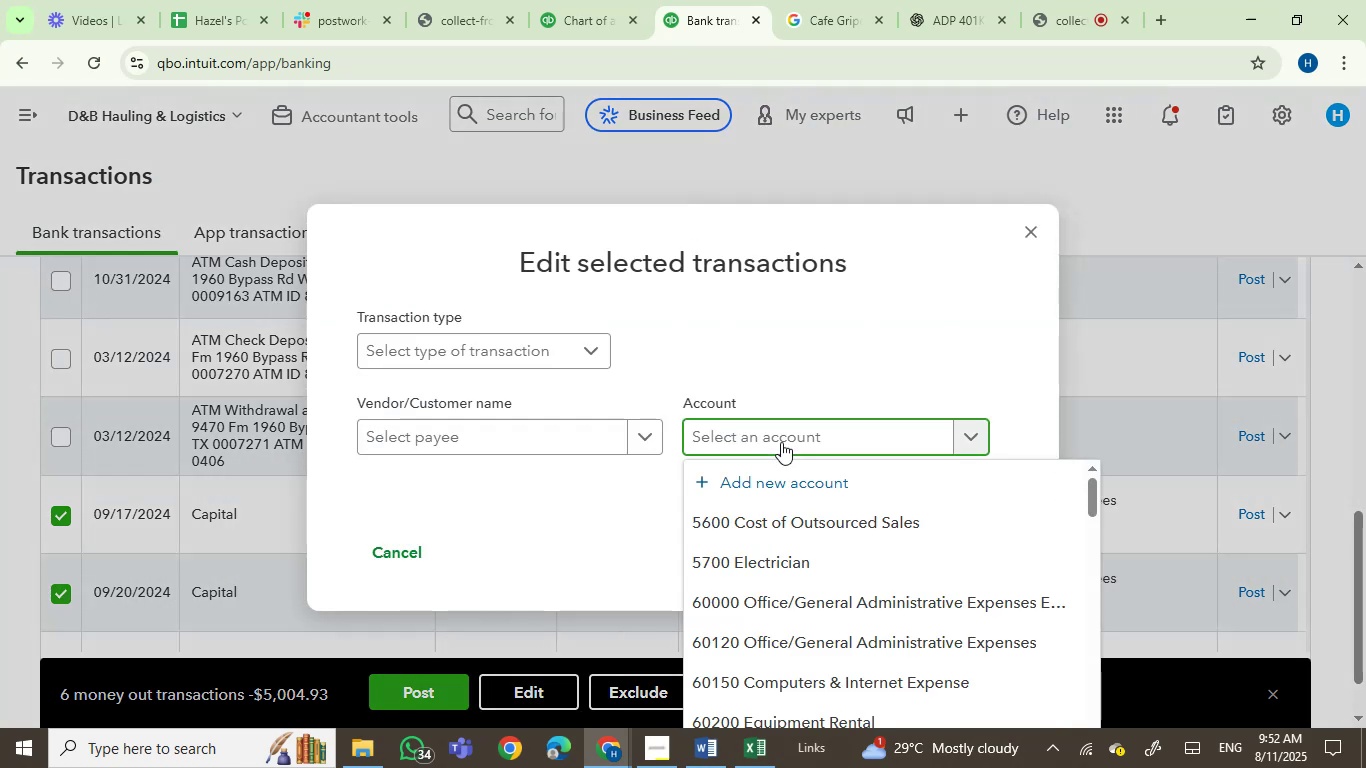 
type(gas )
 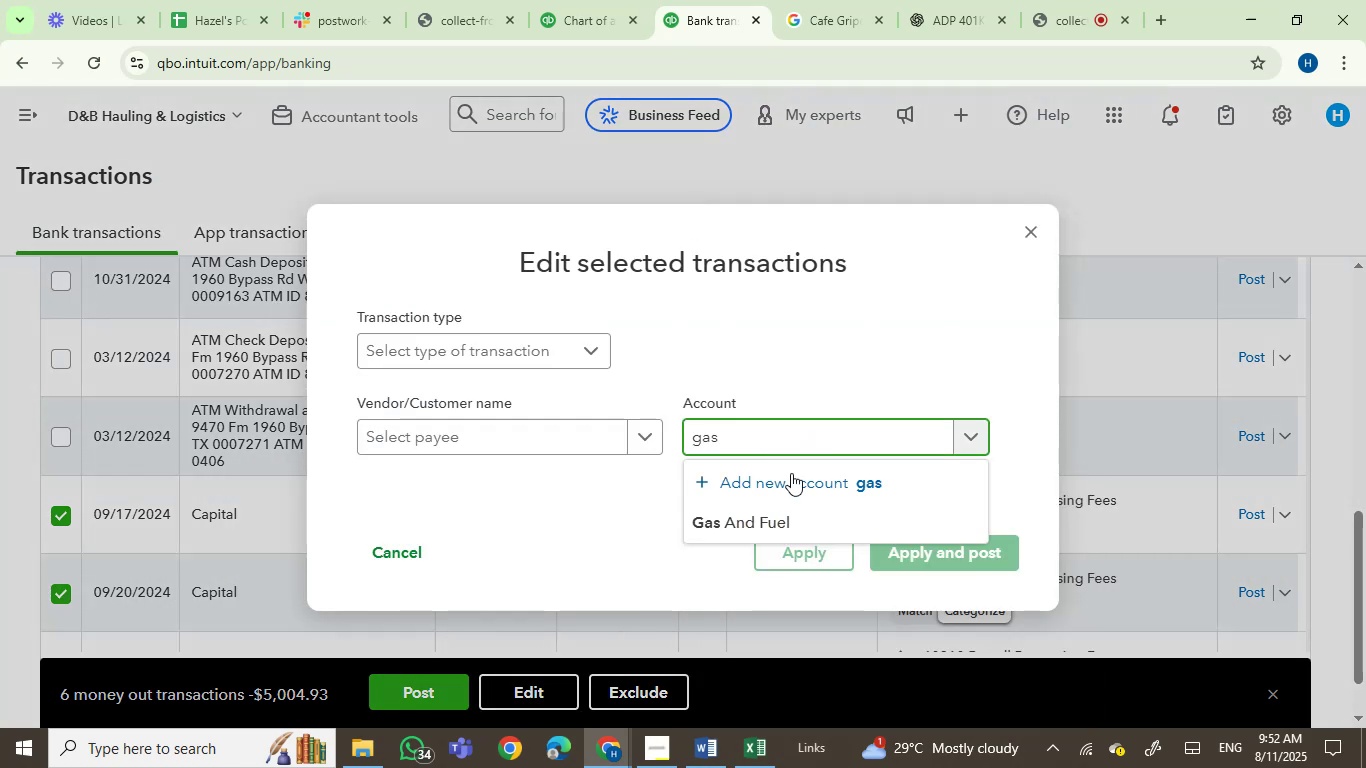 
left_click([793, 519])
 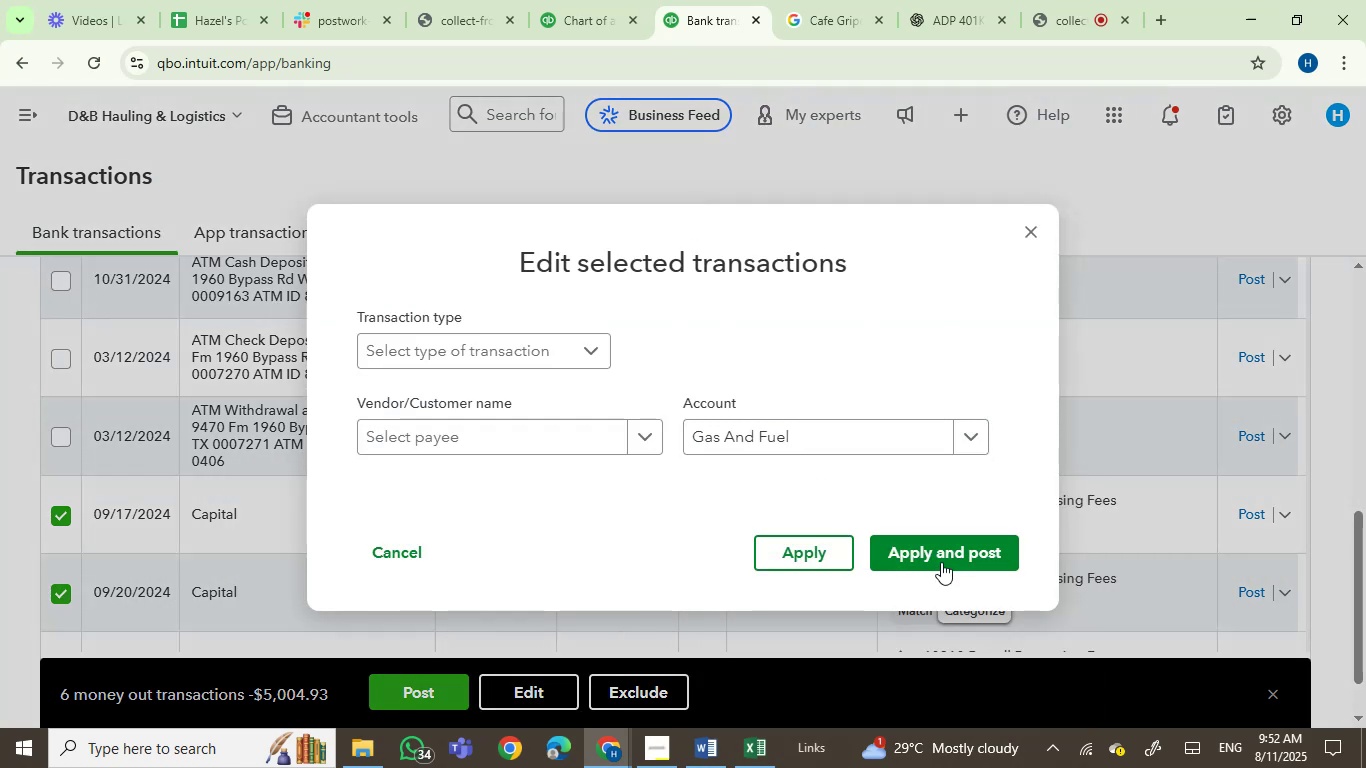 
left_click([944, 553])
 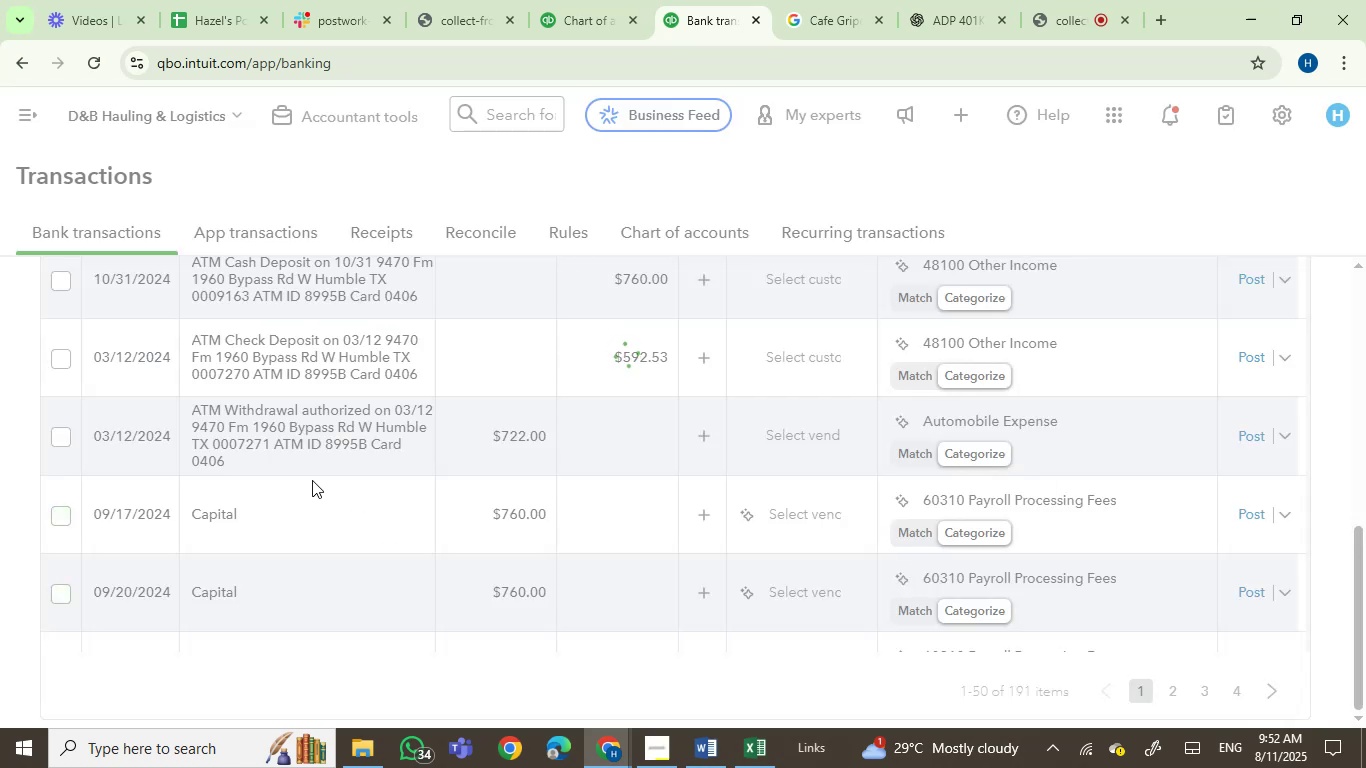 
scroll: coordinate [515, 410], scroll_direction: up, amount: 12.0
 